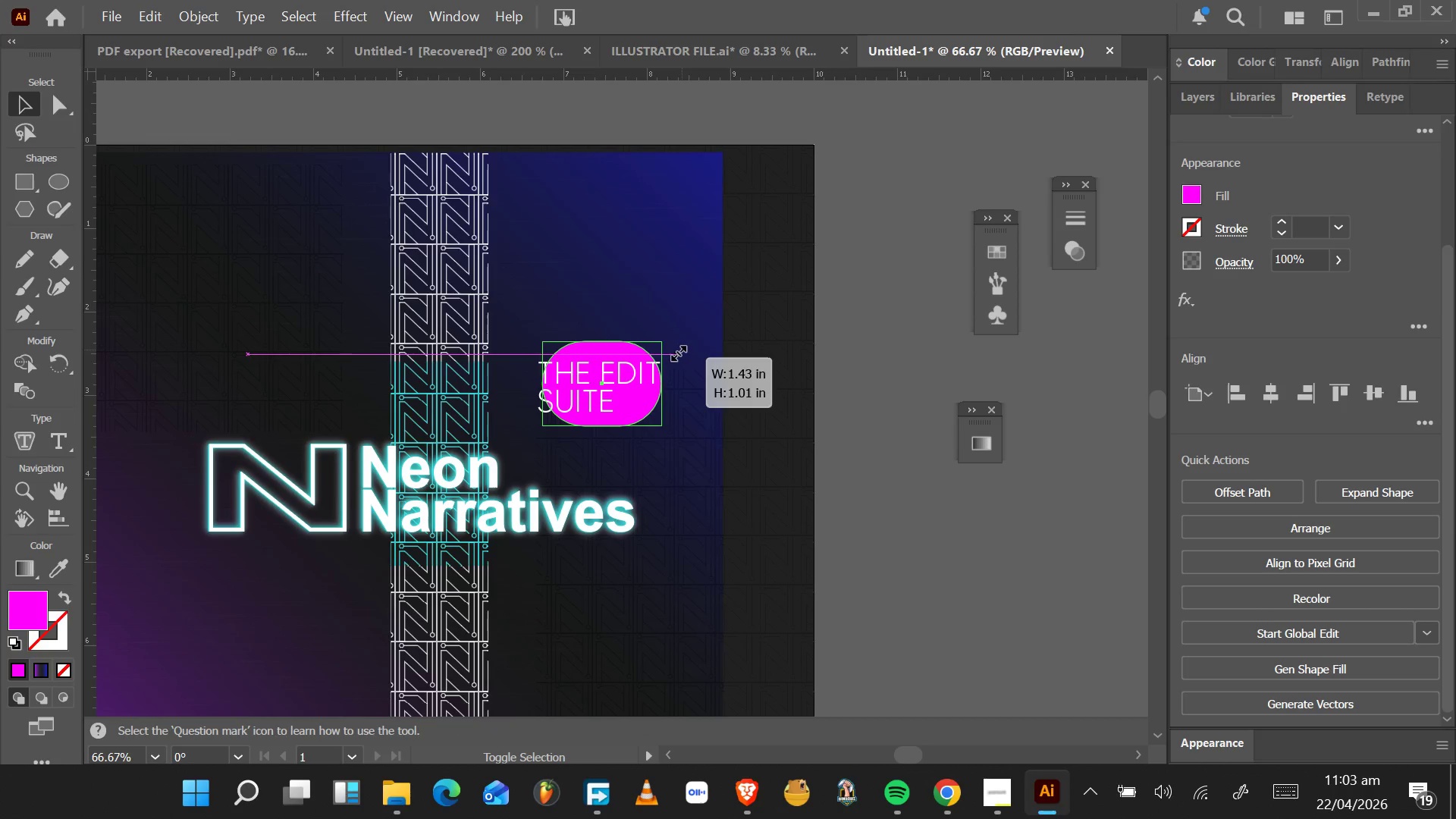 
key(Alt+Shift+ShiftLeft)
 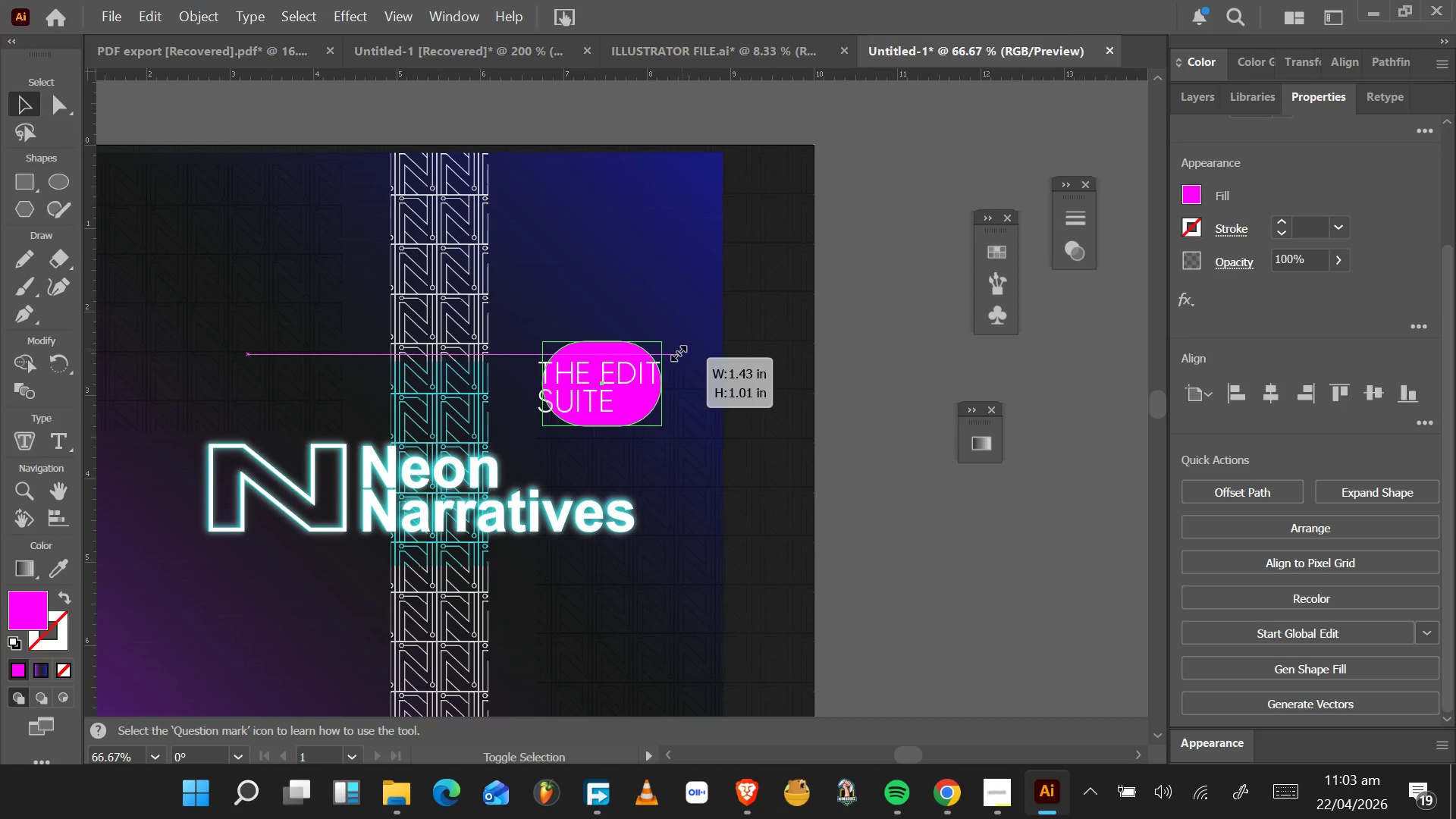 
key(Alt+Shift+ShiftLeft)
 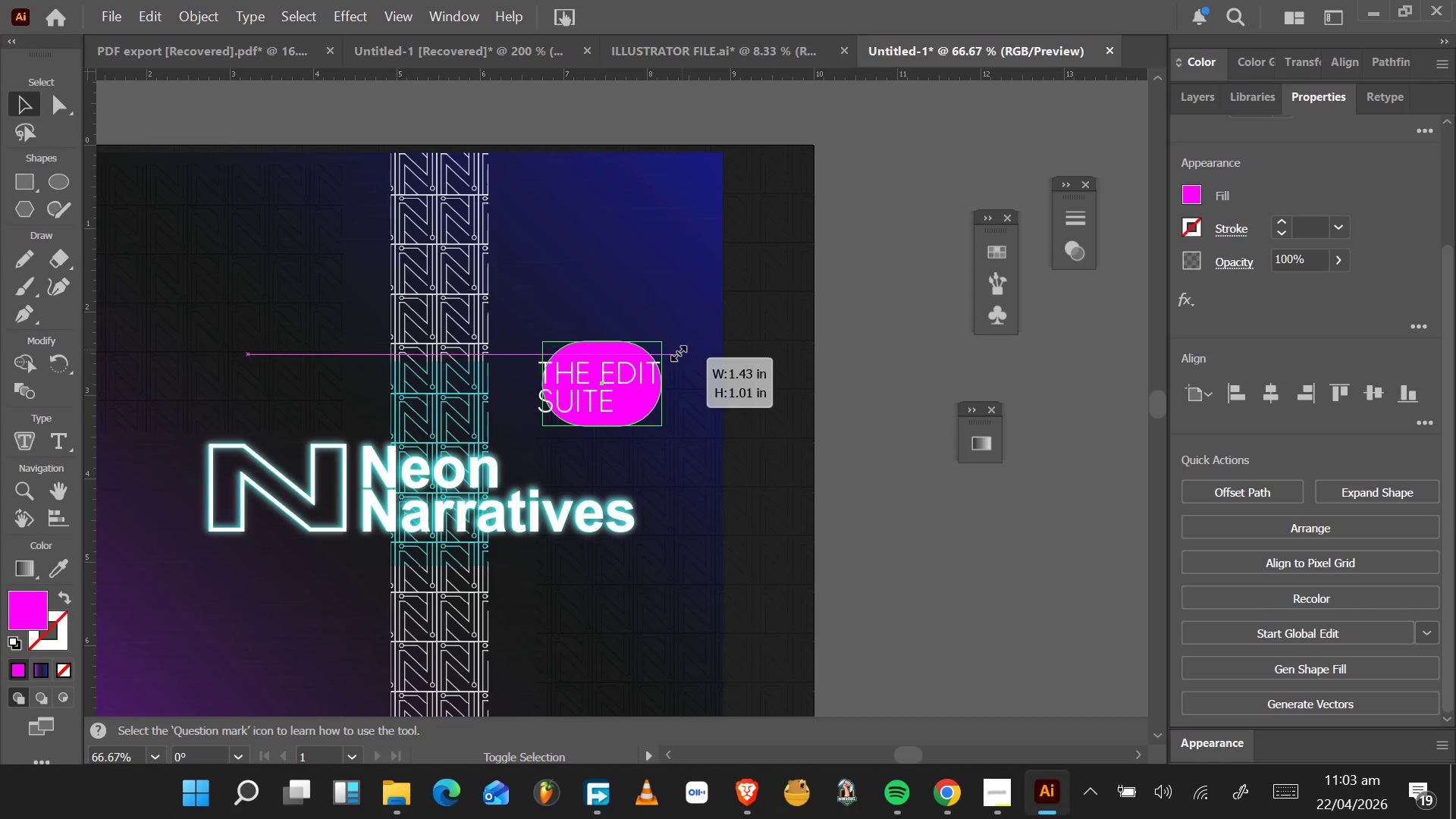 
key(Alt+Shift+ShiftLeft)
 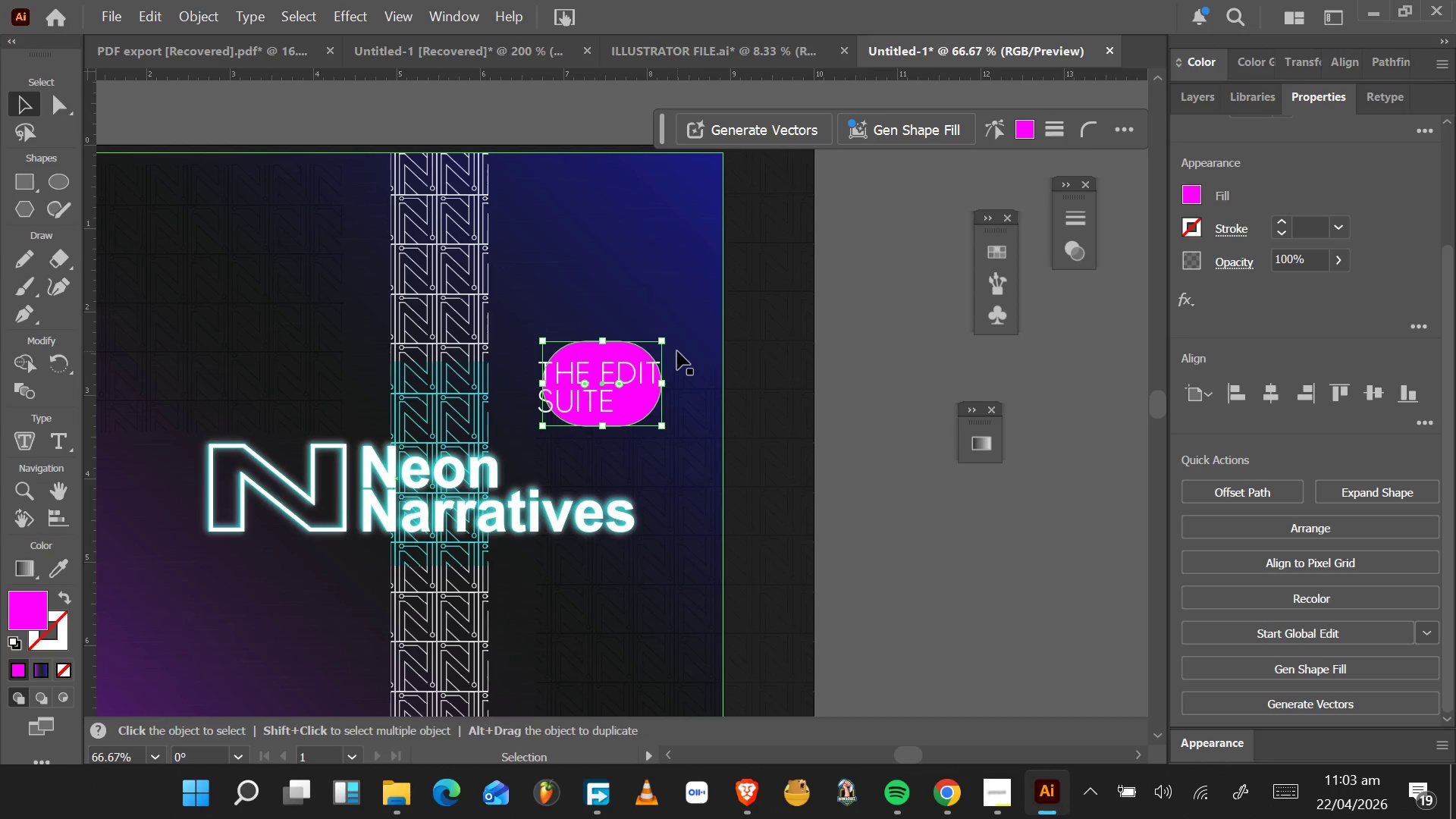 
key(Control+Z)
 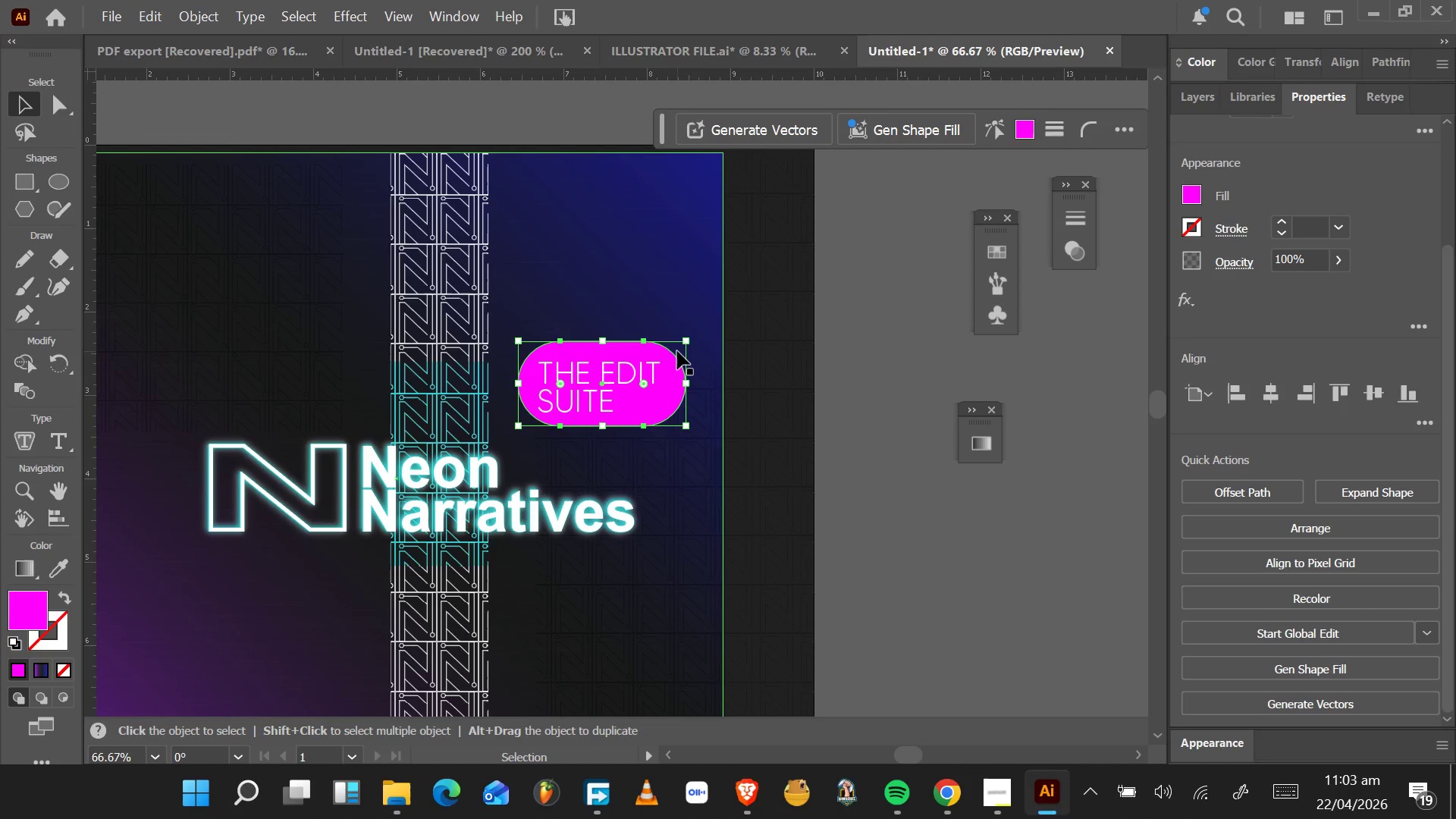 
hold_key(key=AltLeft, duration=2.23)
hold_key(key=ShiftLeft, duration=1.5)
left_click_drag(start_coordinate=[686, 340], to_coordinate=[688, 347])
 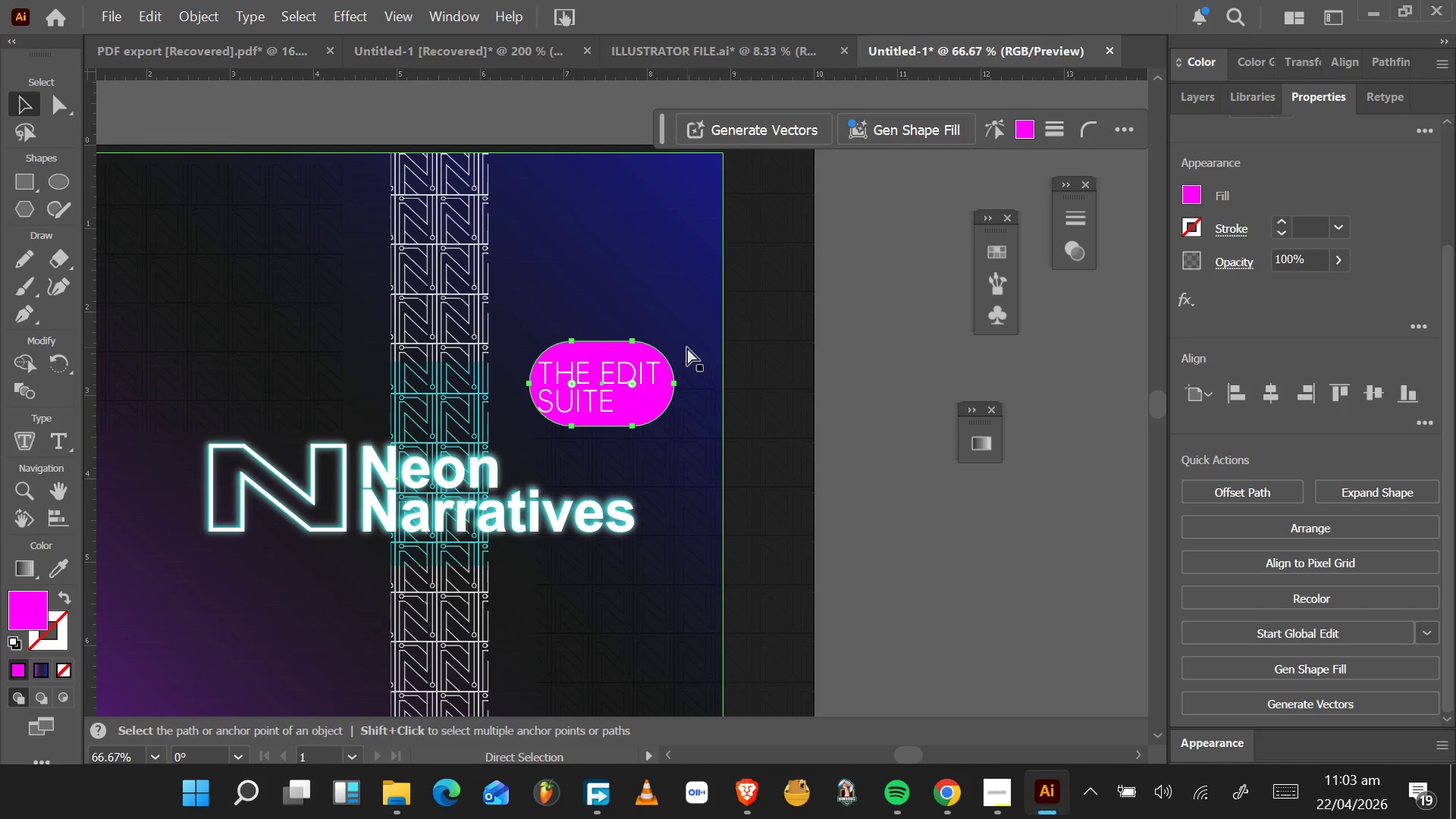 
key(Alt+Shift+ShiftLeft)
 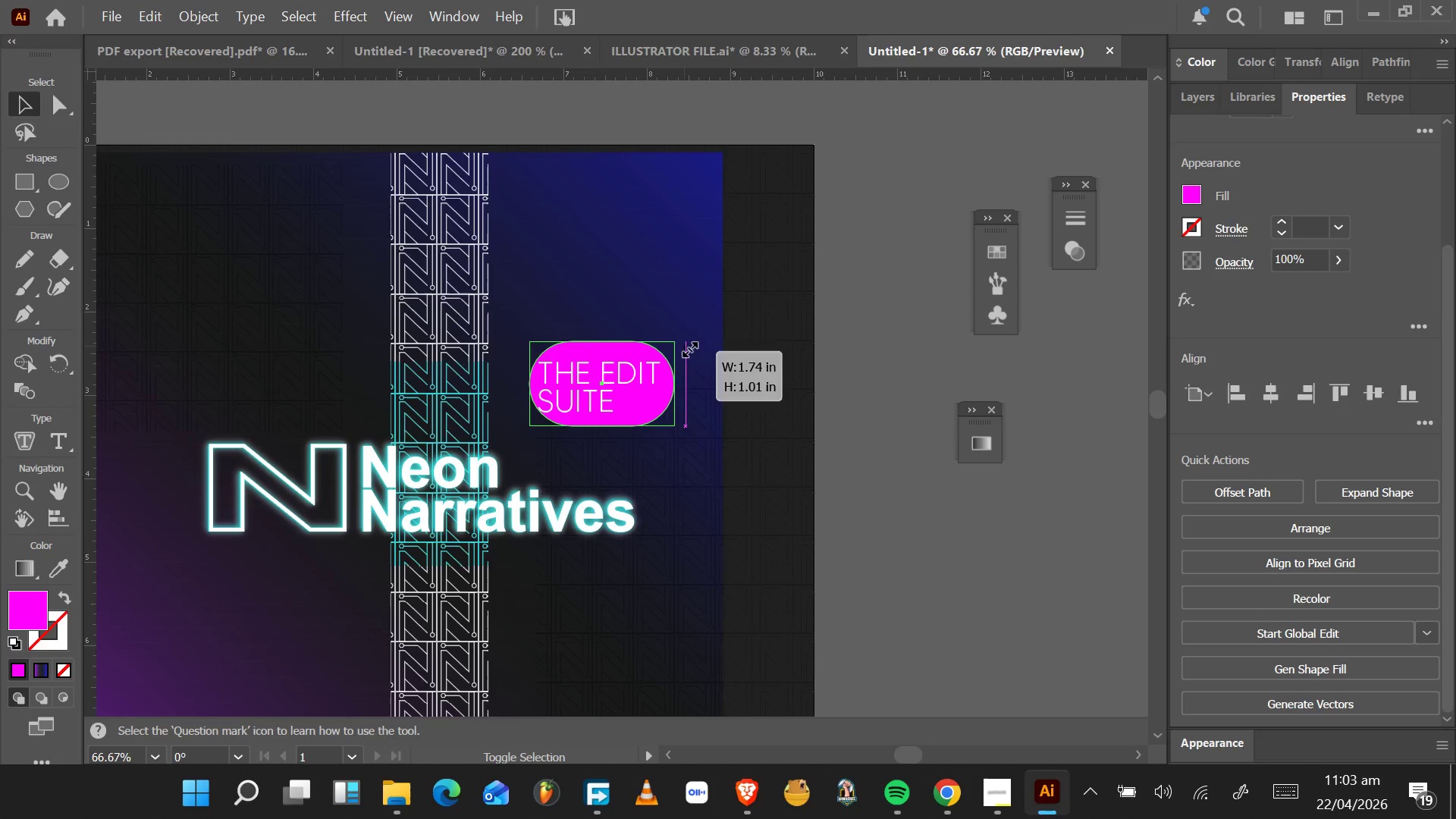 
key(Alt+Shift+ShiftLeft)
 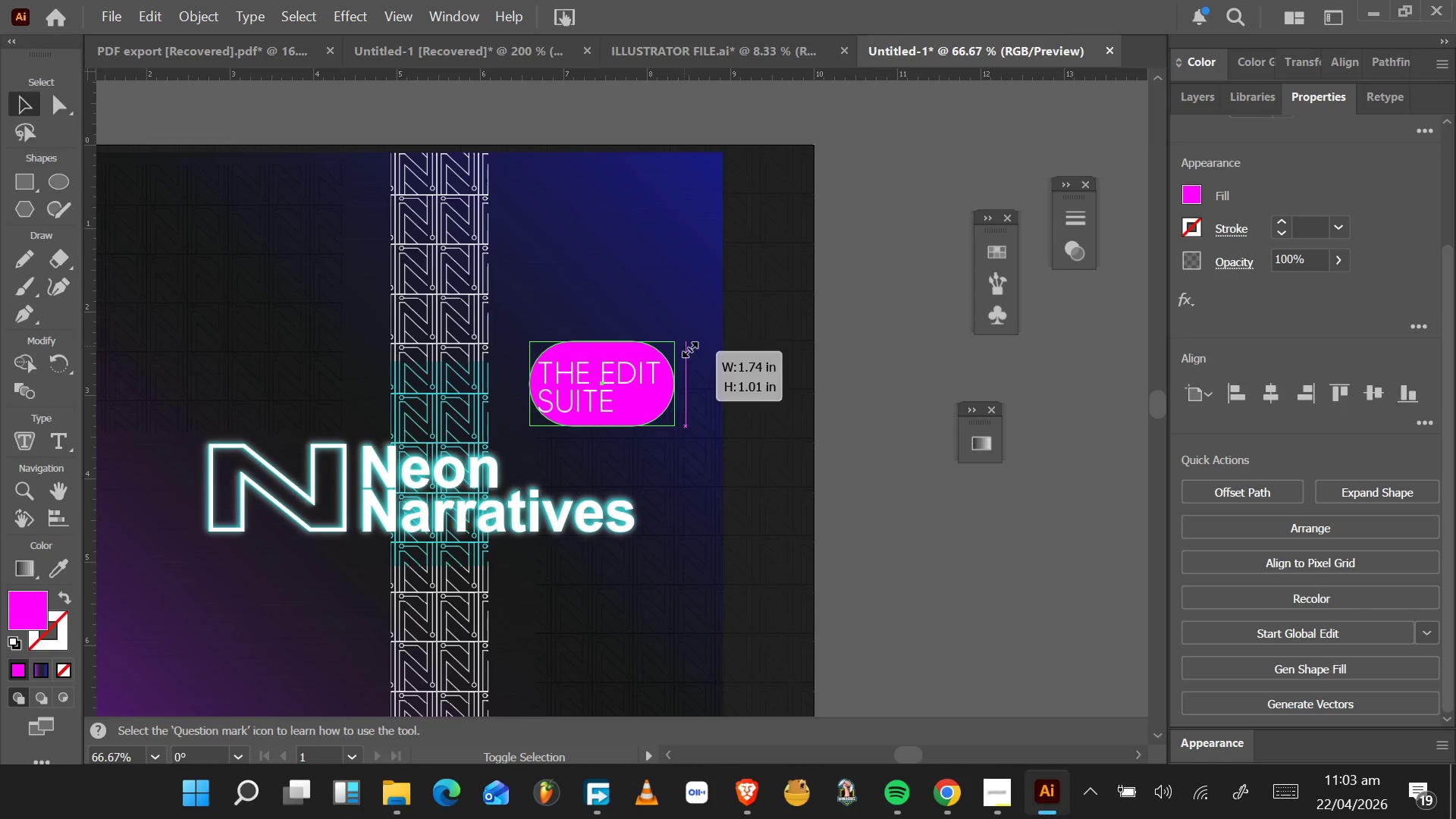 
key(Alt+Shift+ShiftLeft)
 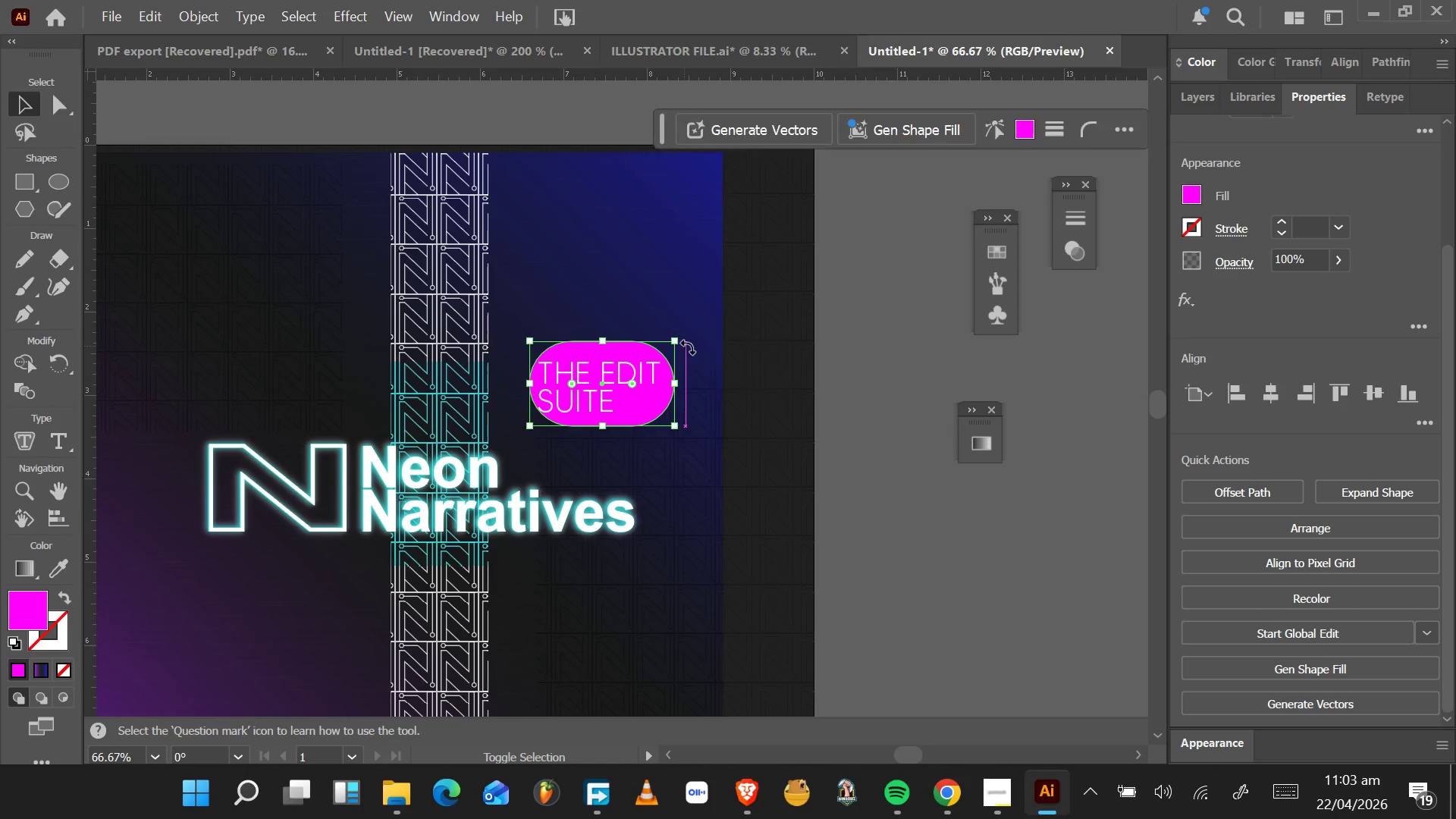 
key(Alt+Shift+ShiftLeft)
 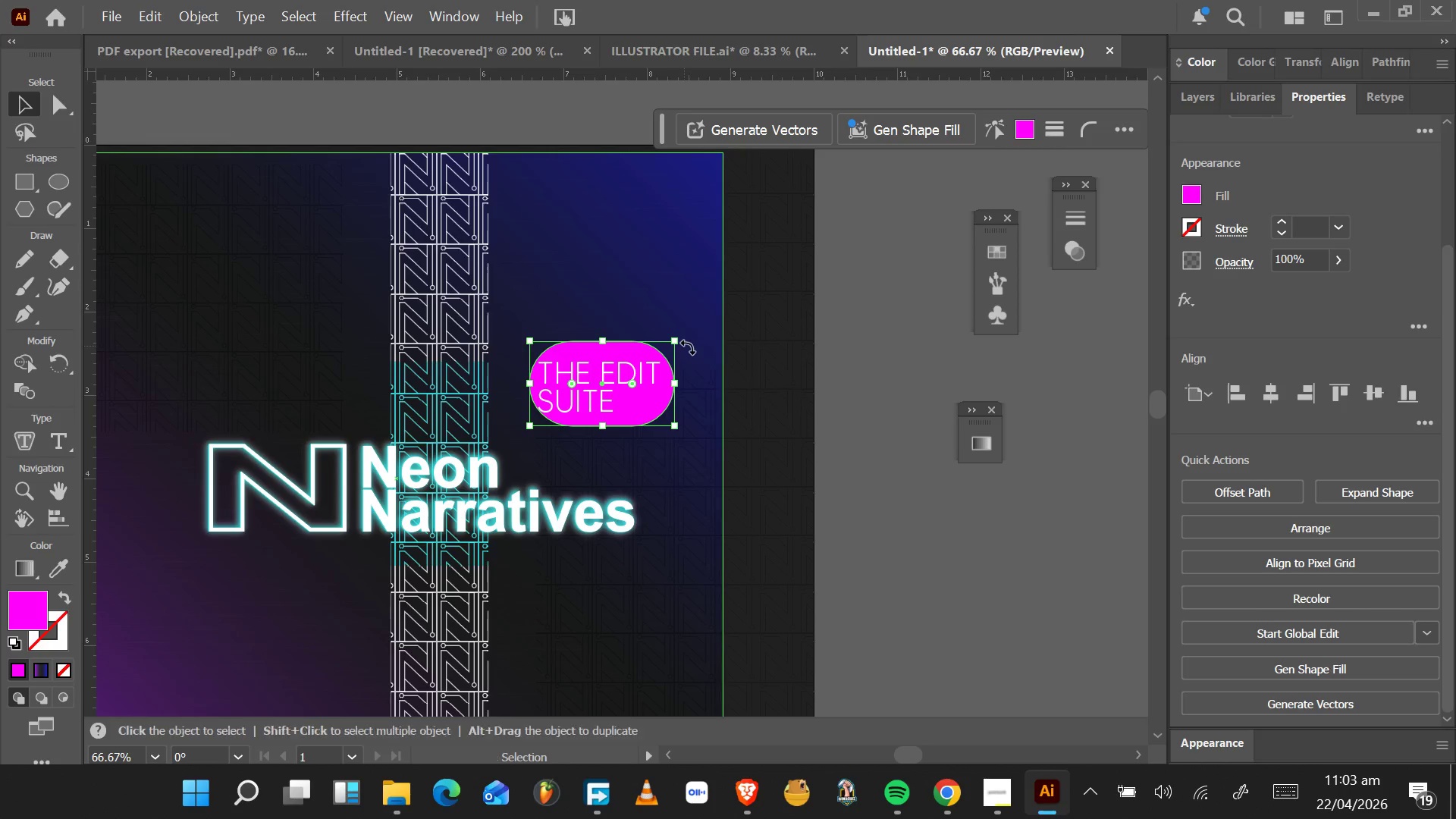 
key(Control+Z)
 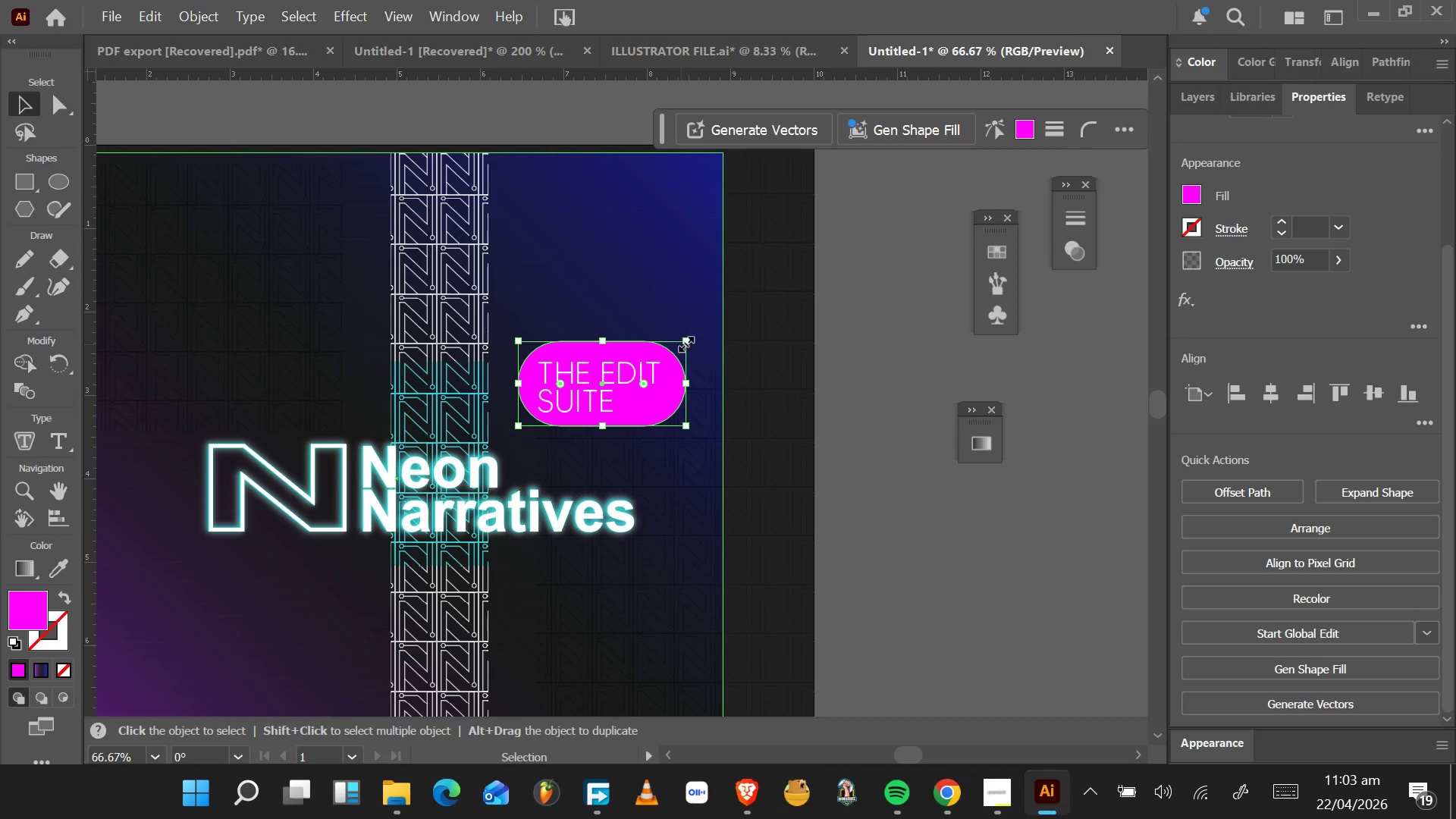 
left_click_drag(start_coordinate=[684, 340], to_coordinate=[668, 387])
 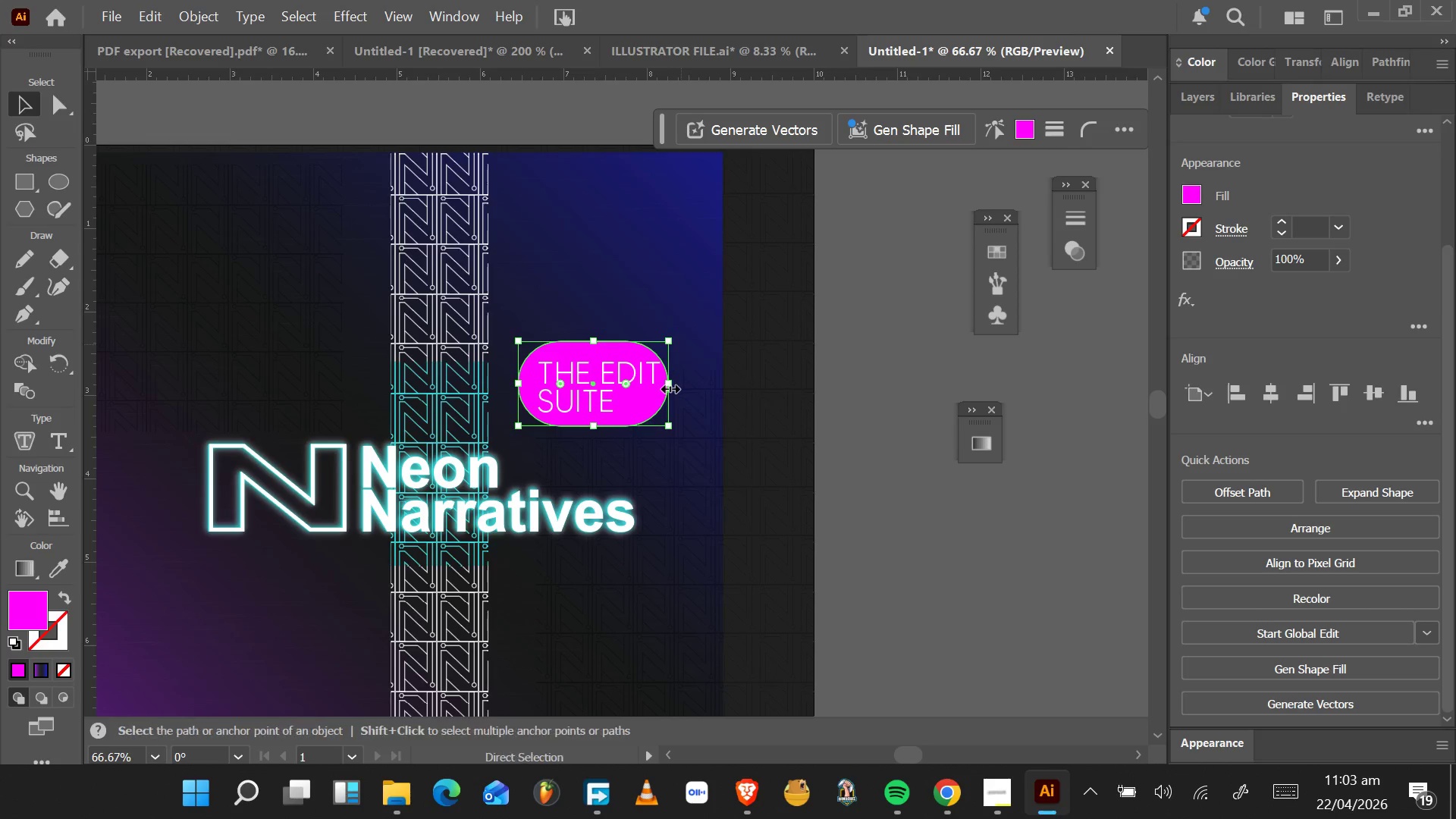 
key(Control+Z)
 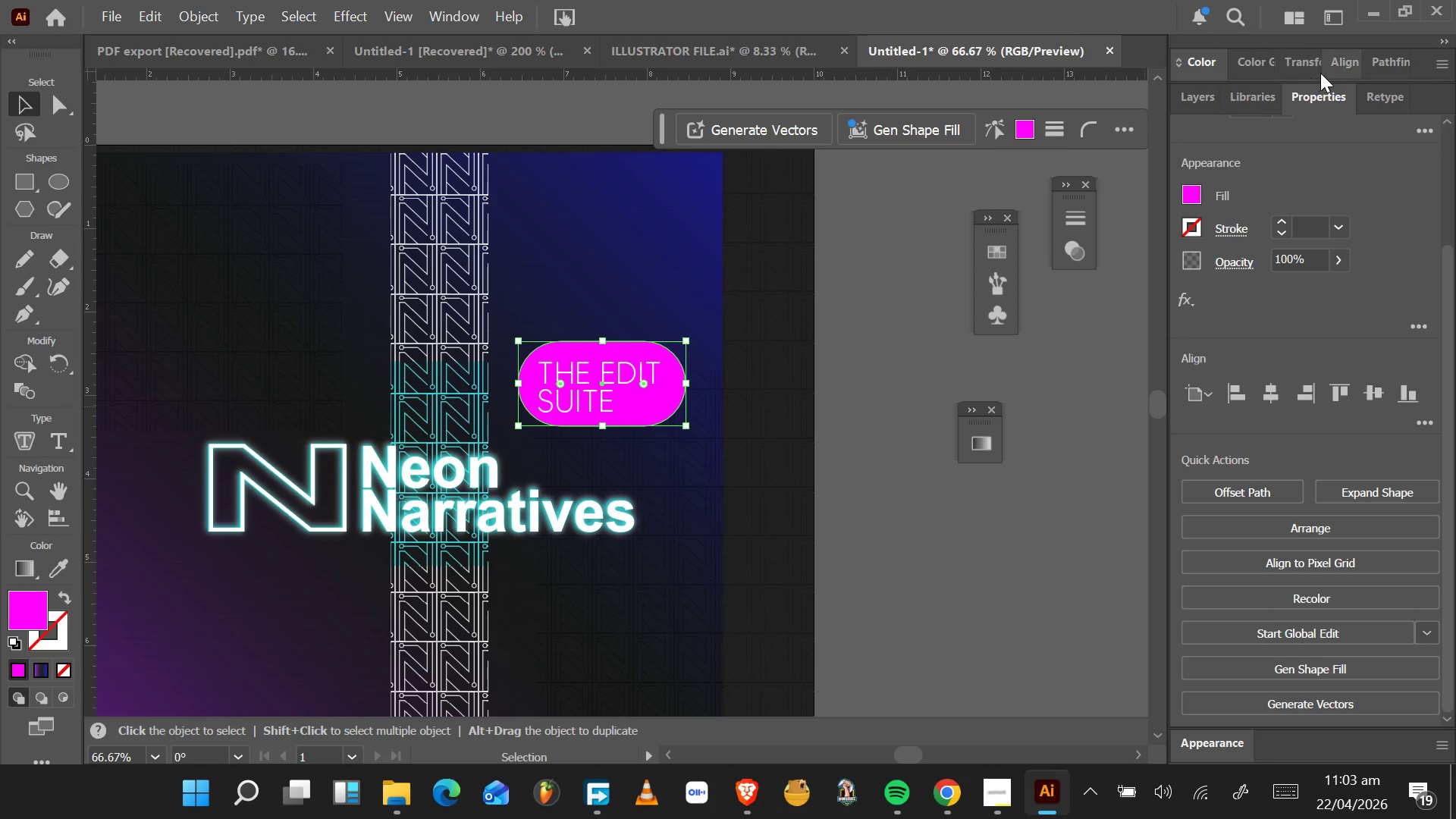 
left_click([1306, 71])
 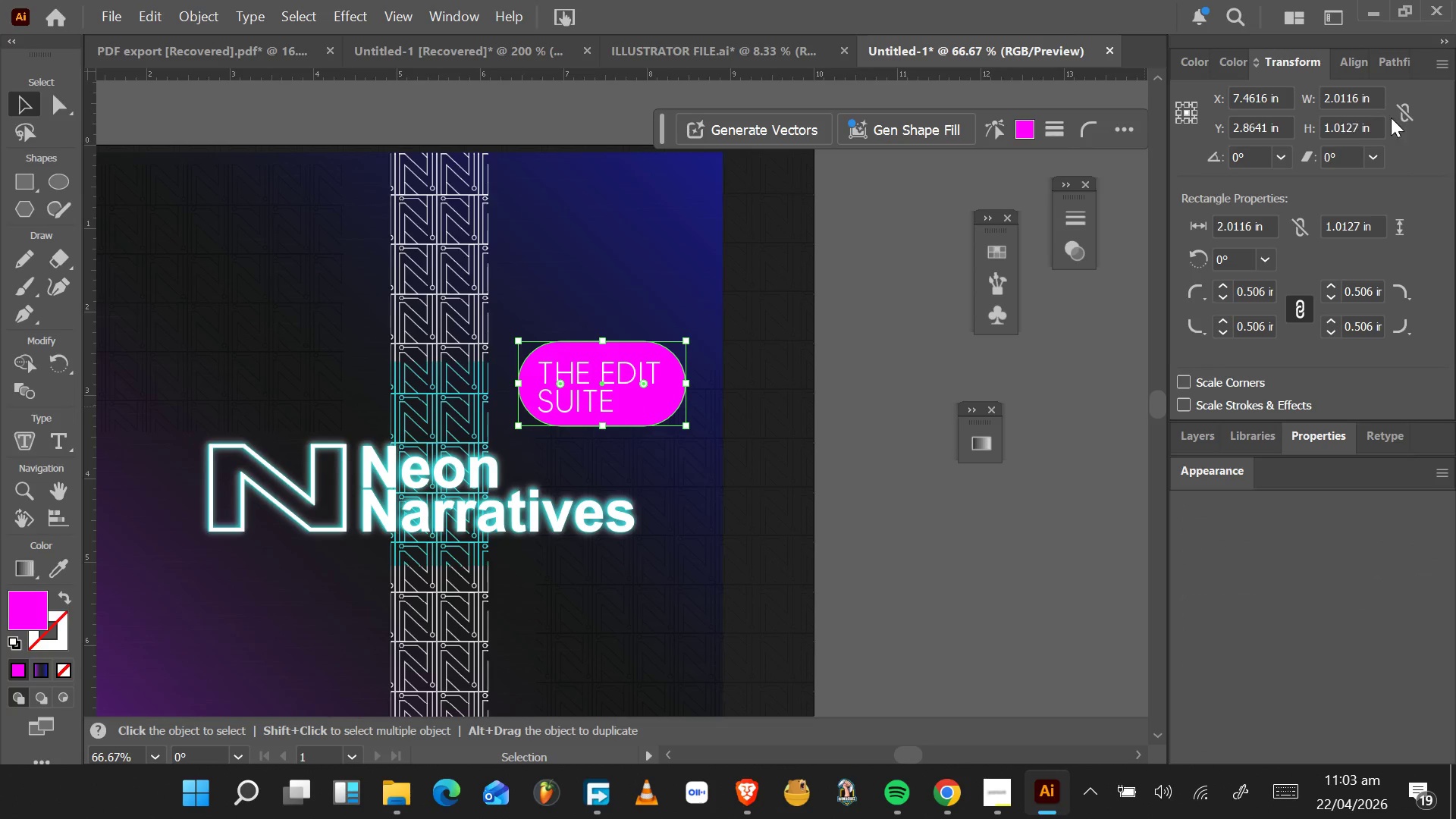 
left_click([1396, 117])
 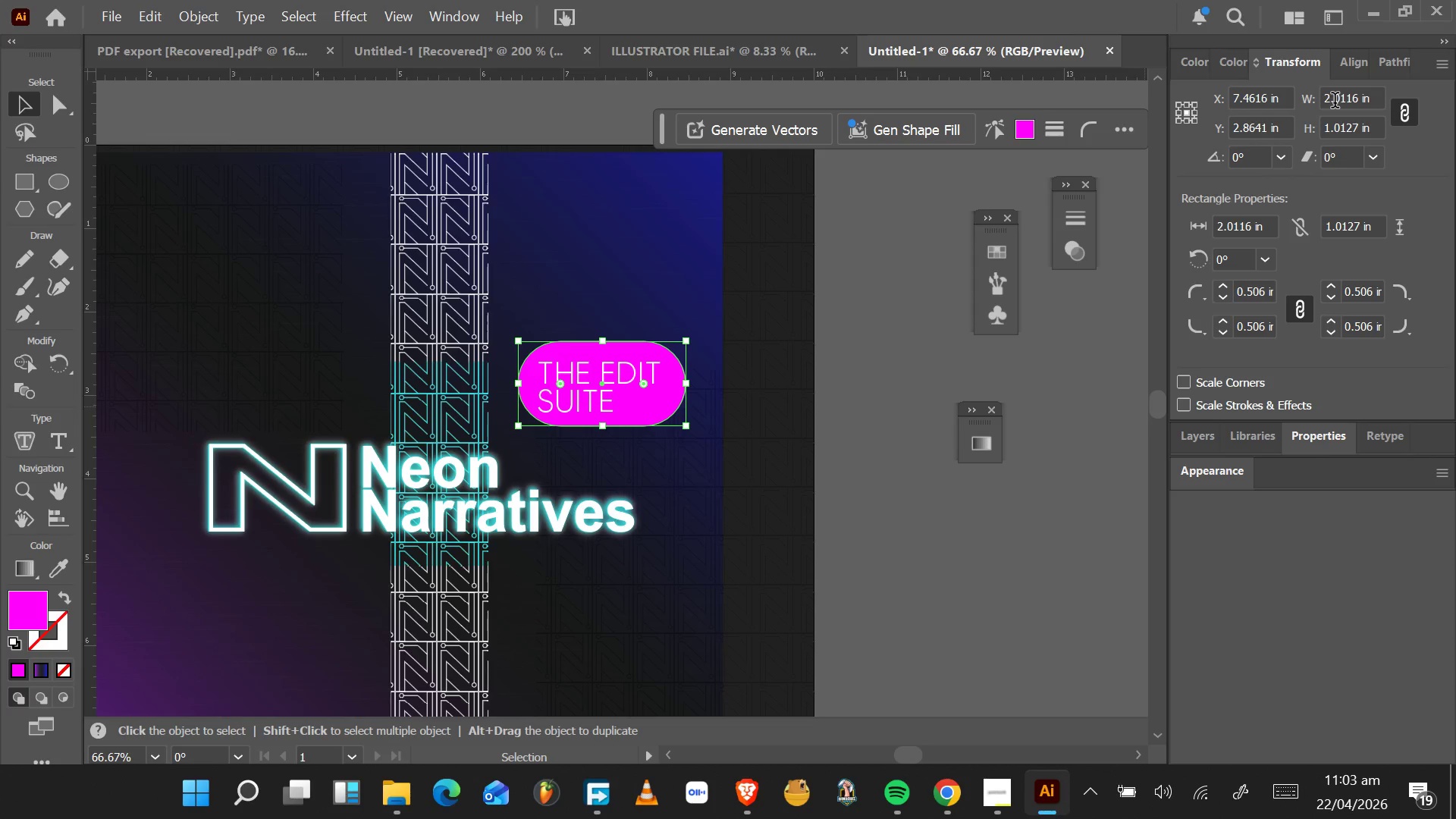 
left_click([1335, 102])
 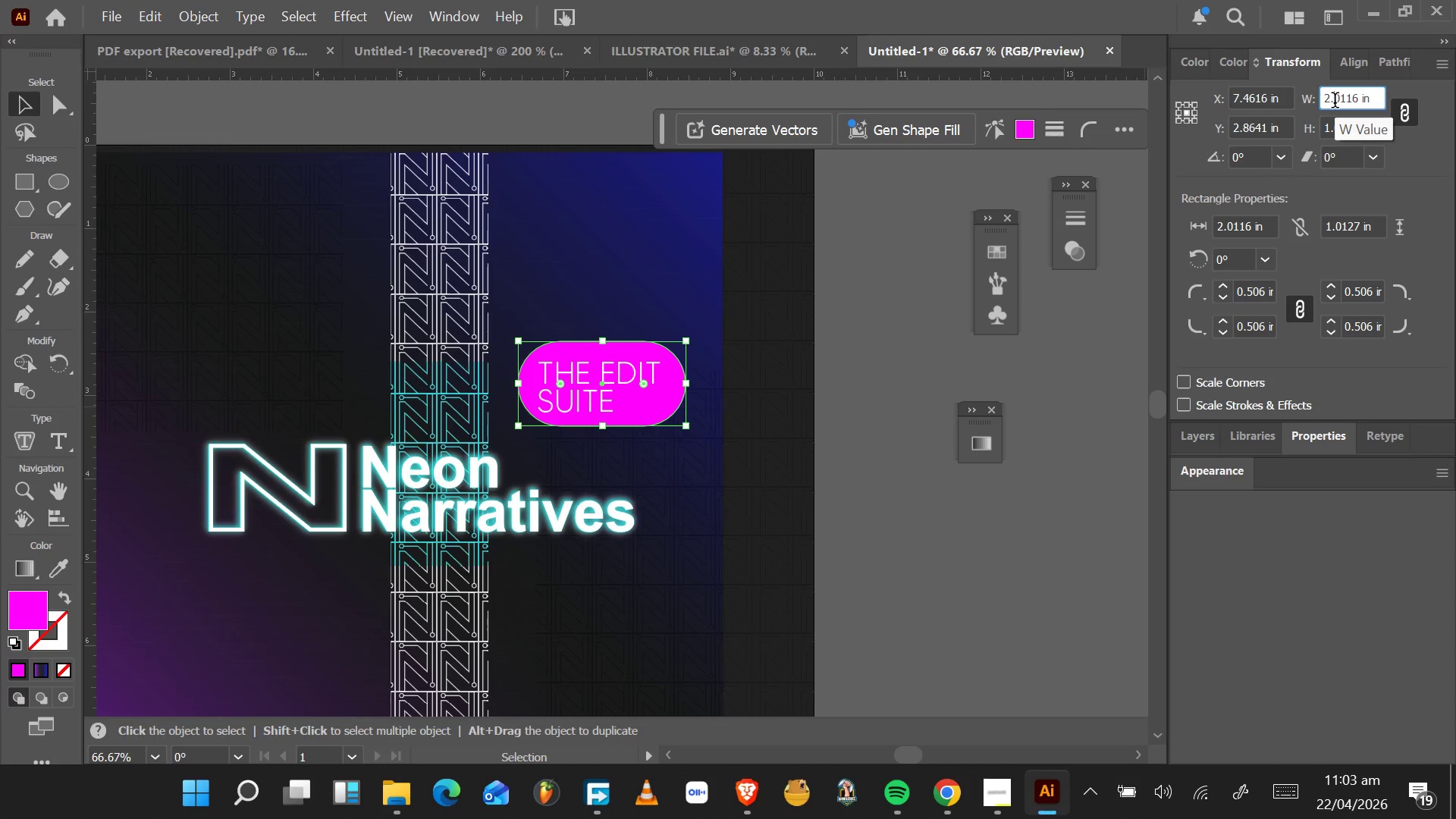 
key(ArrowUp)
 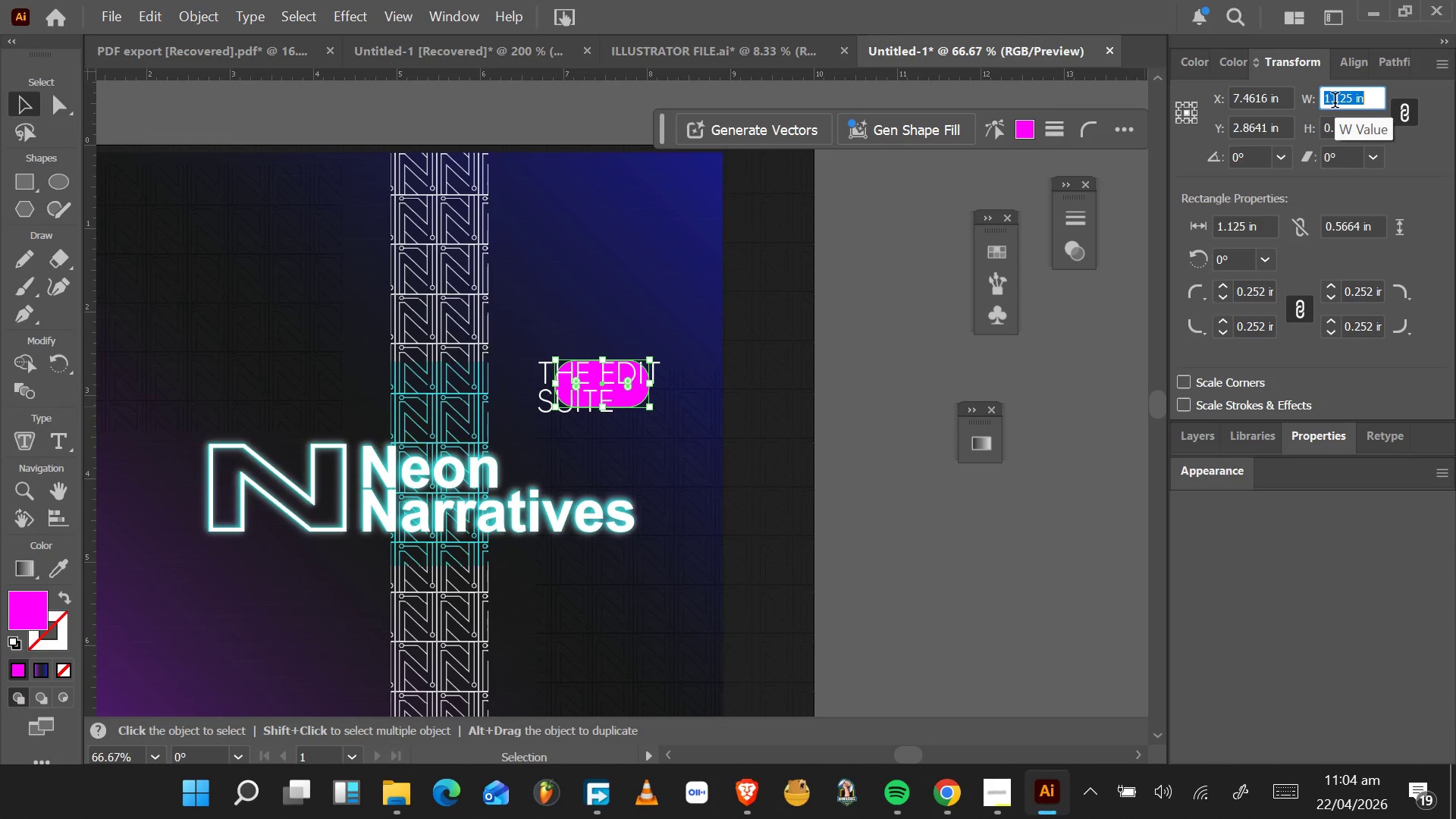 
key(ArrowUp)
 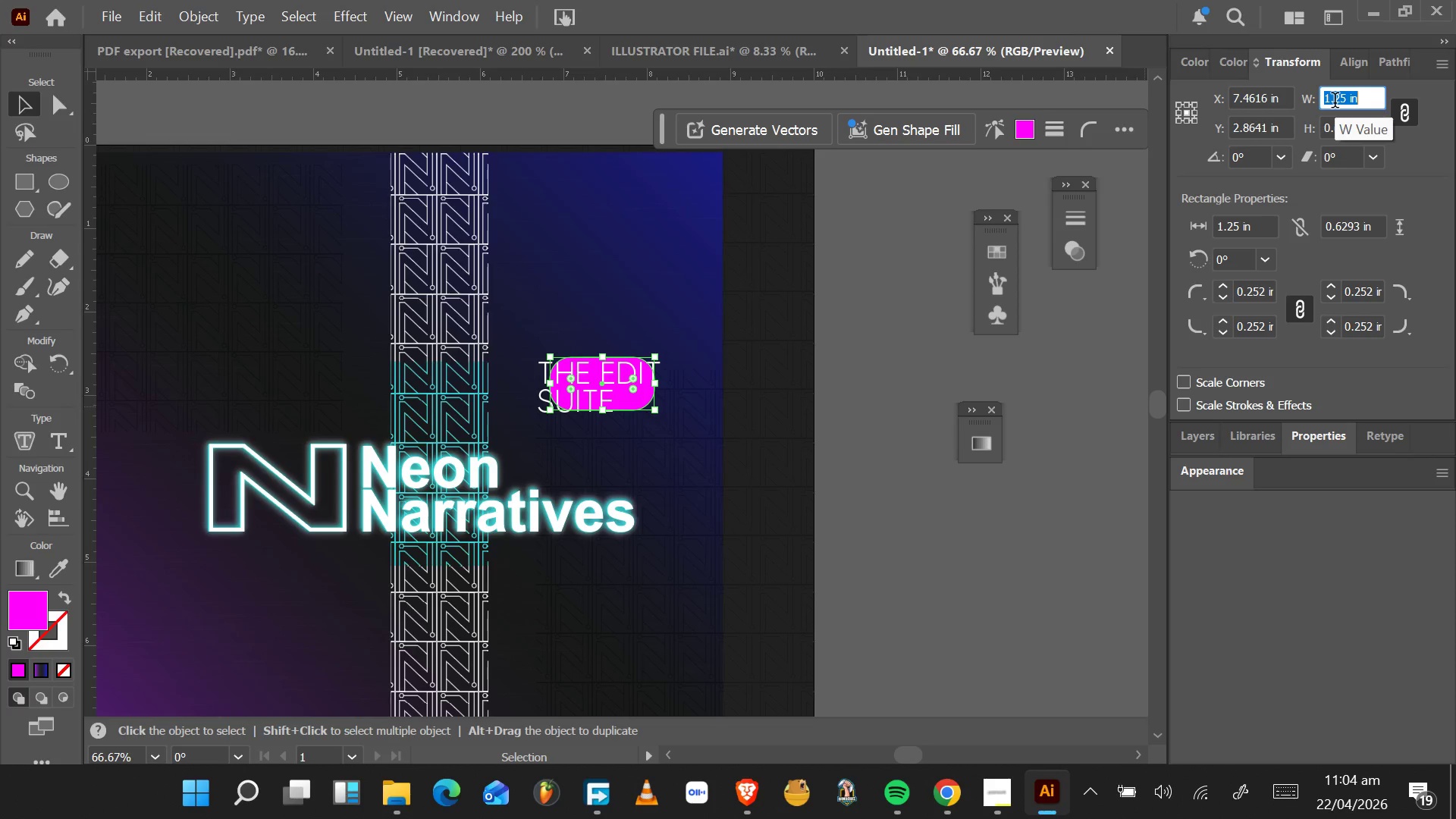 
key(ArrowUp)
 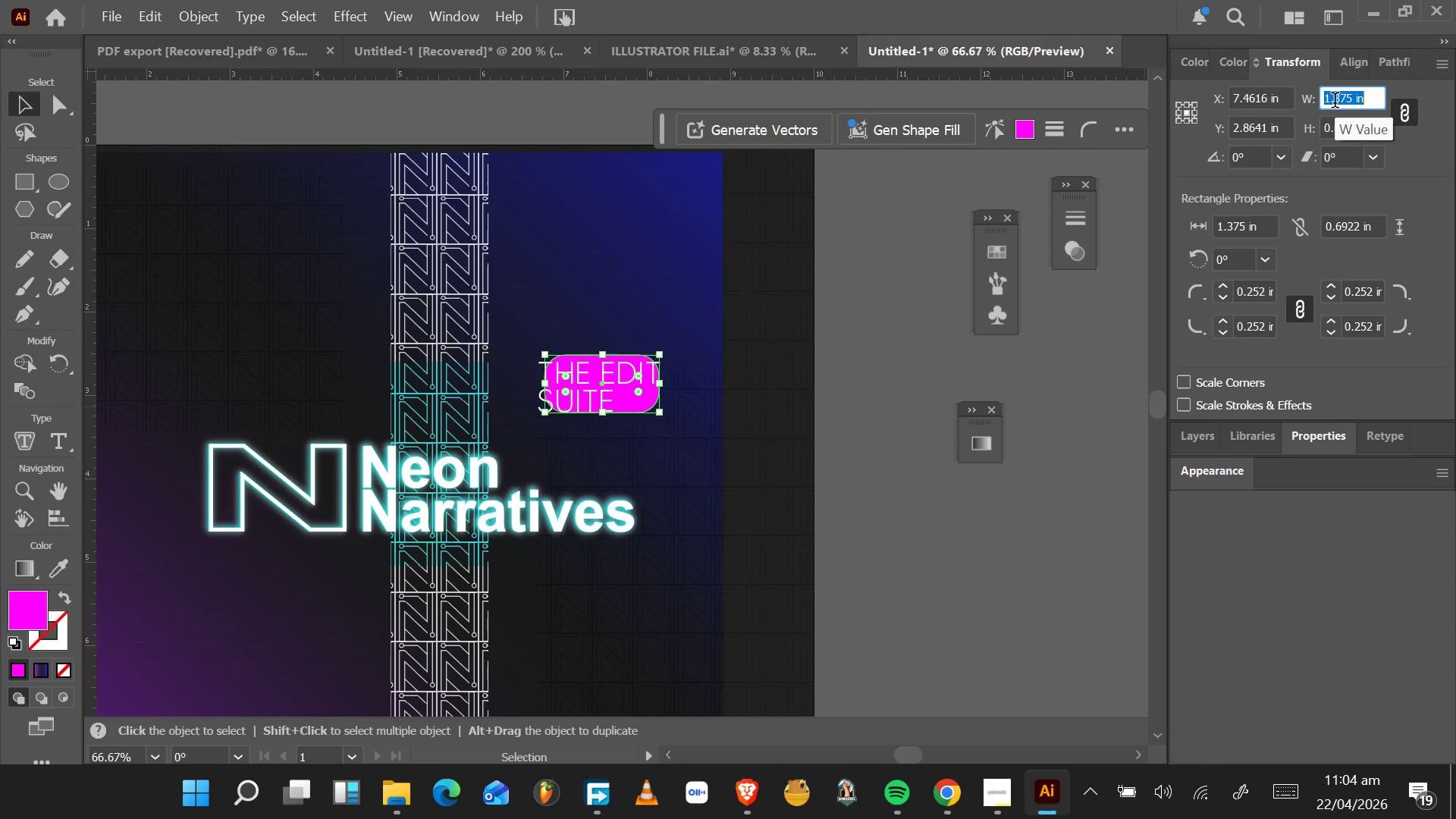 
key(ArrowUp)
 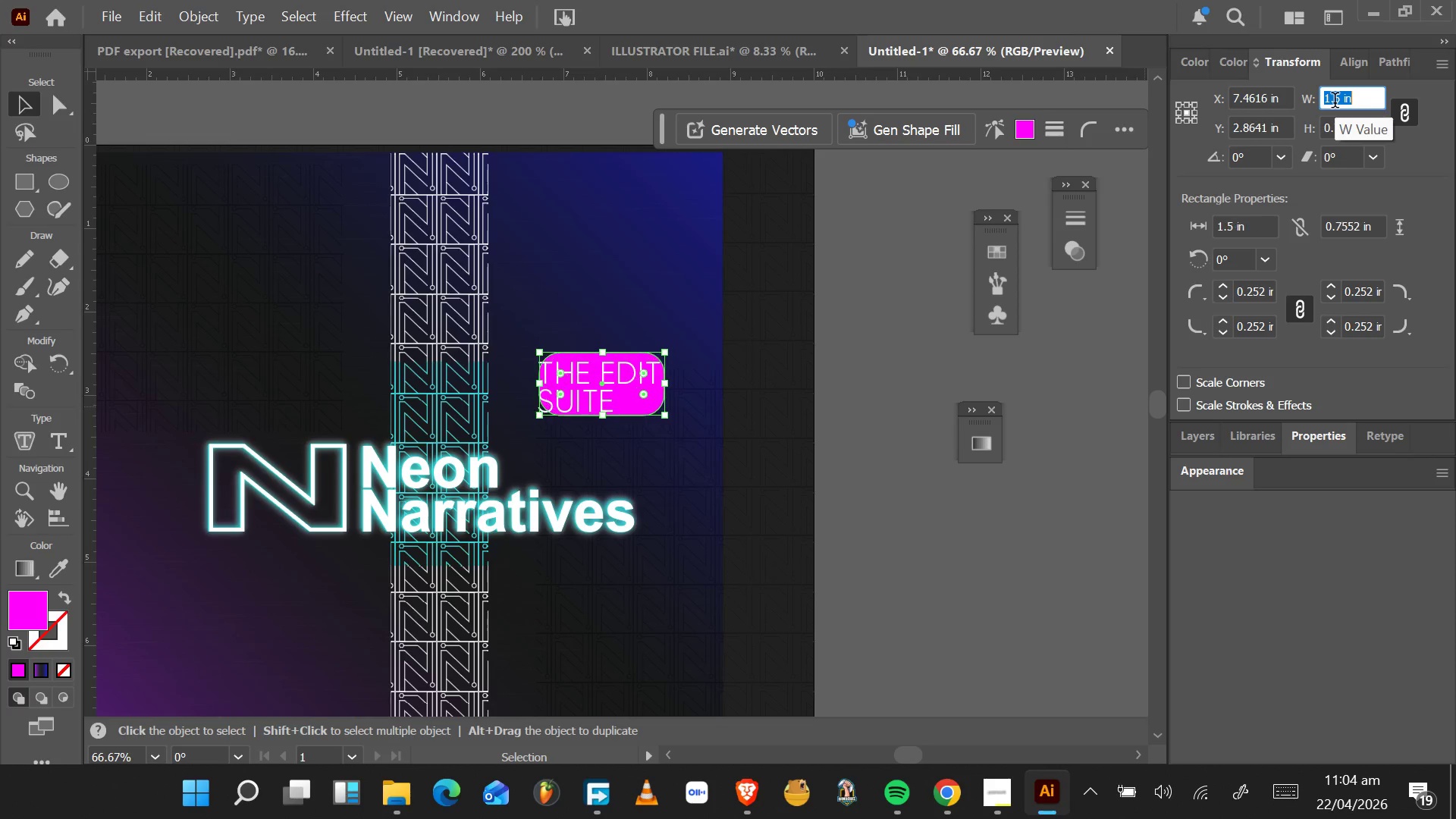 
key(ArrowUp)
 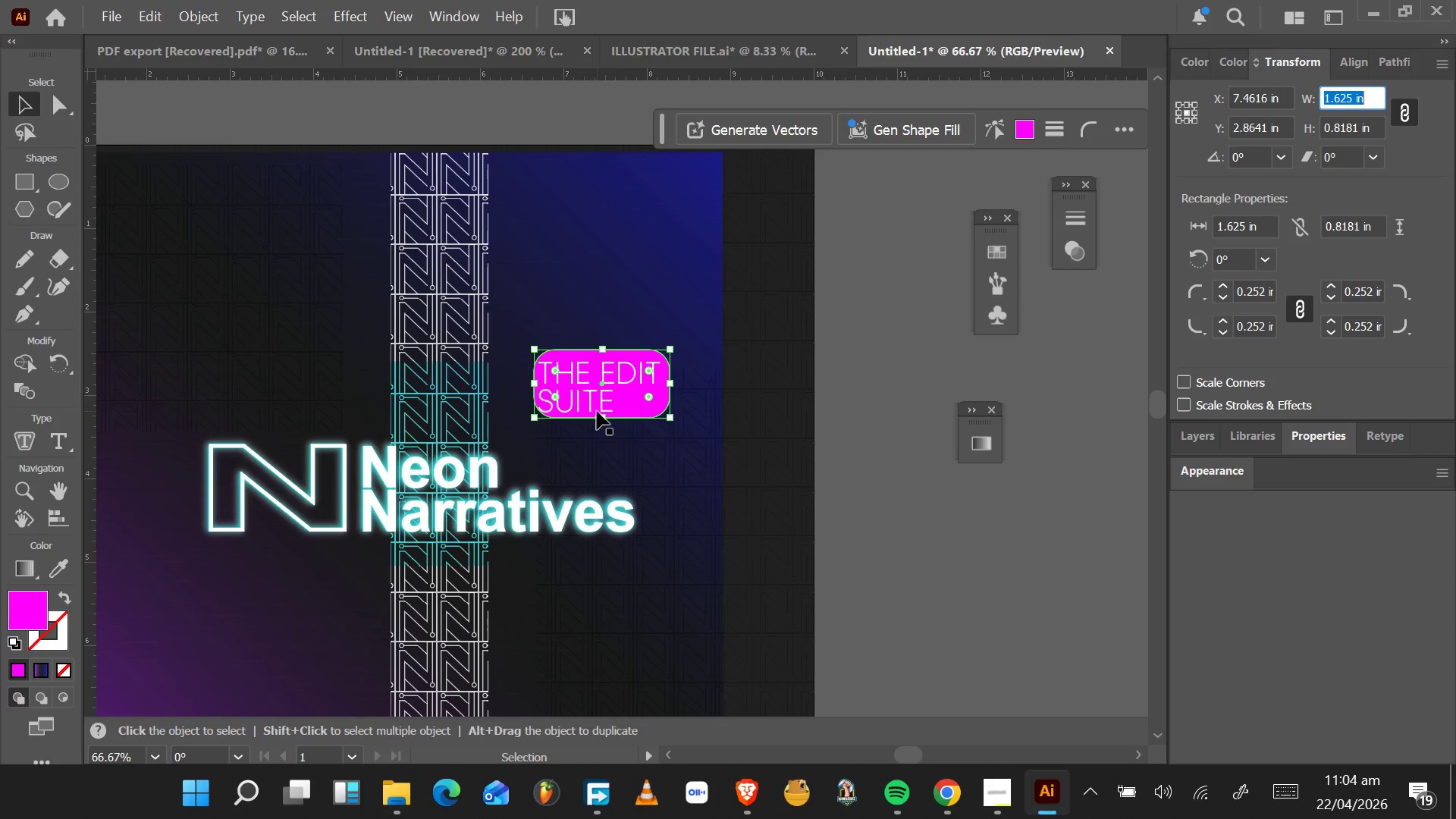 
hold_key(key=ShiftLeft, duration=0.56)
left_click([599, 402])
 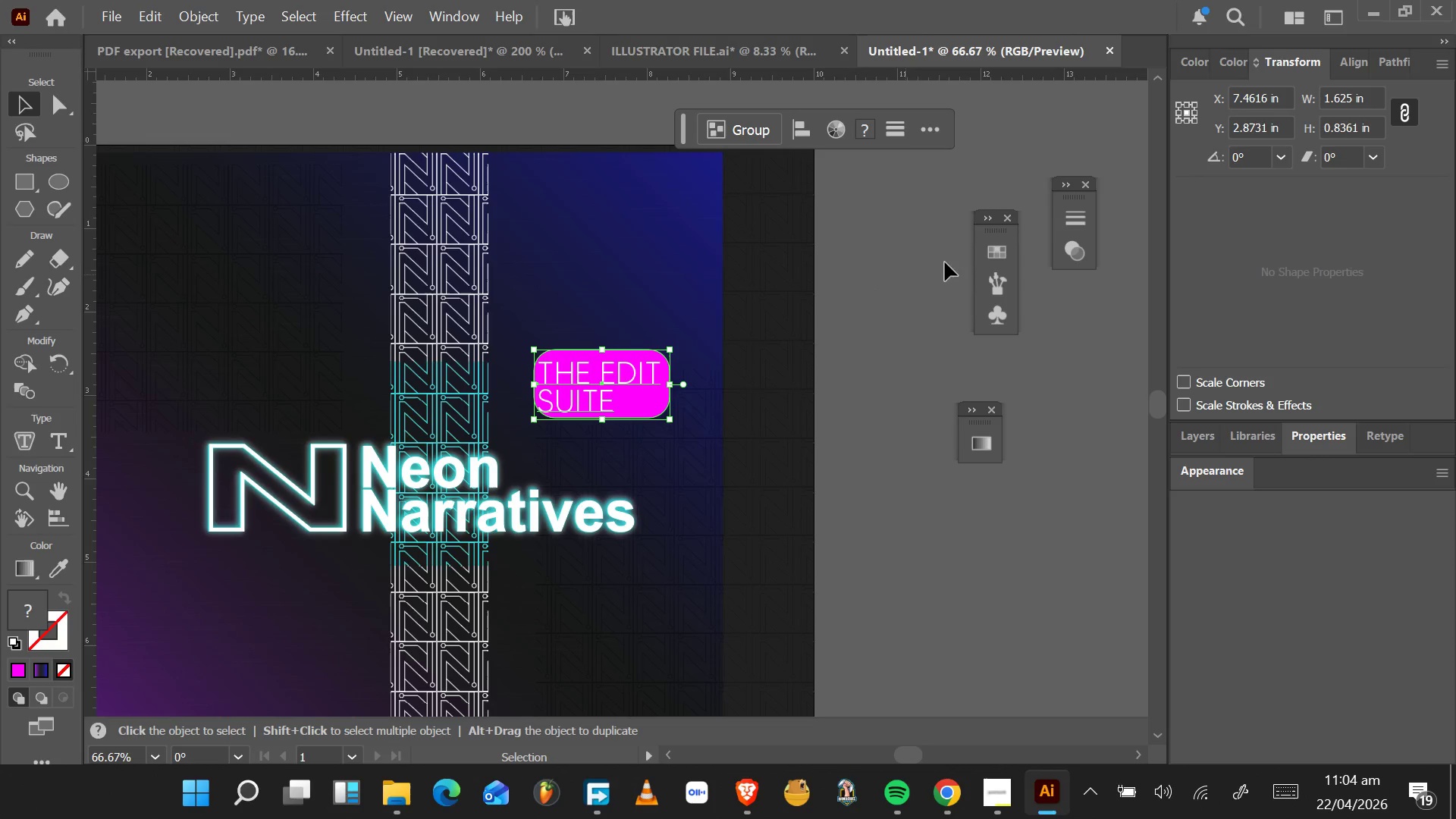 
left_click([1363, 74])
 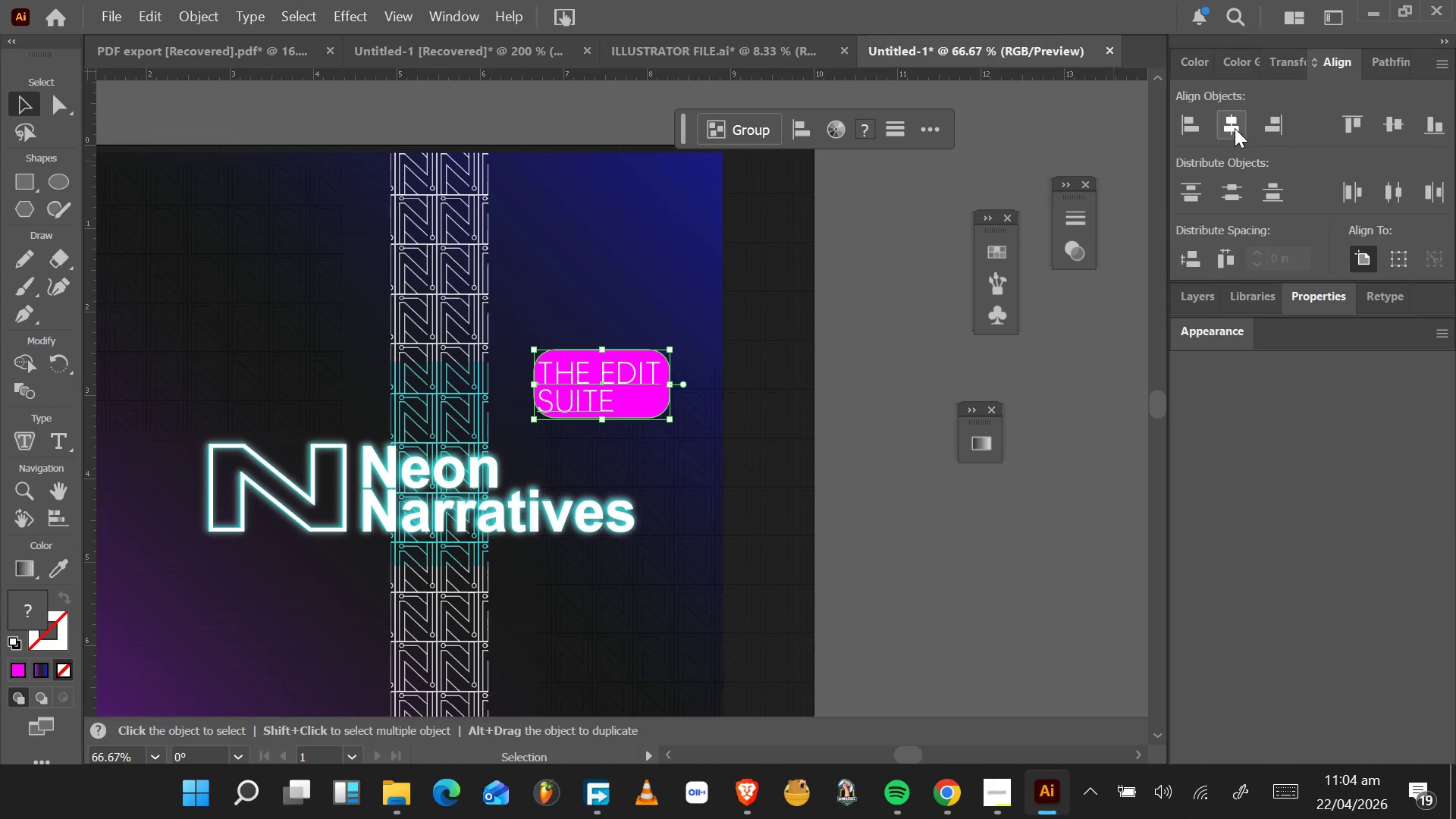 
left_click([1233, 127])
 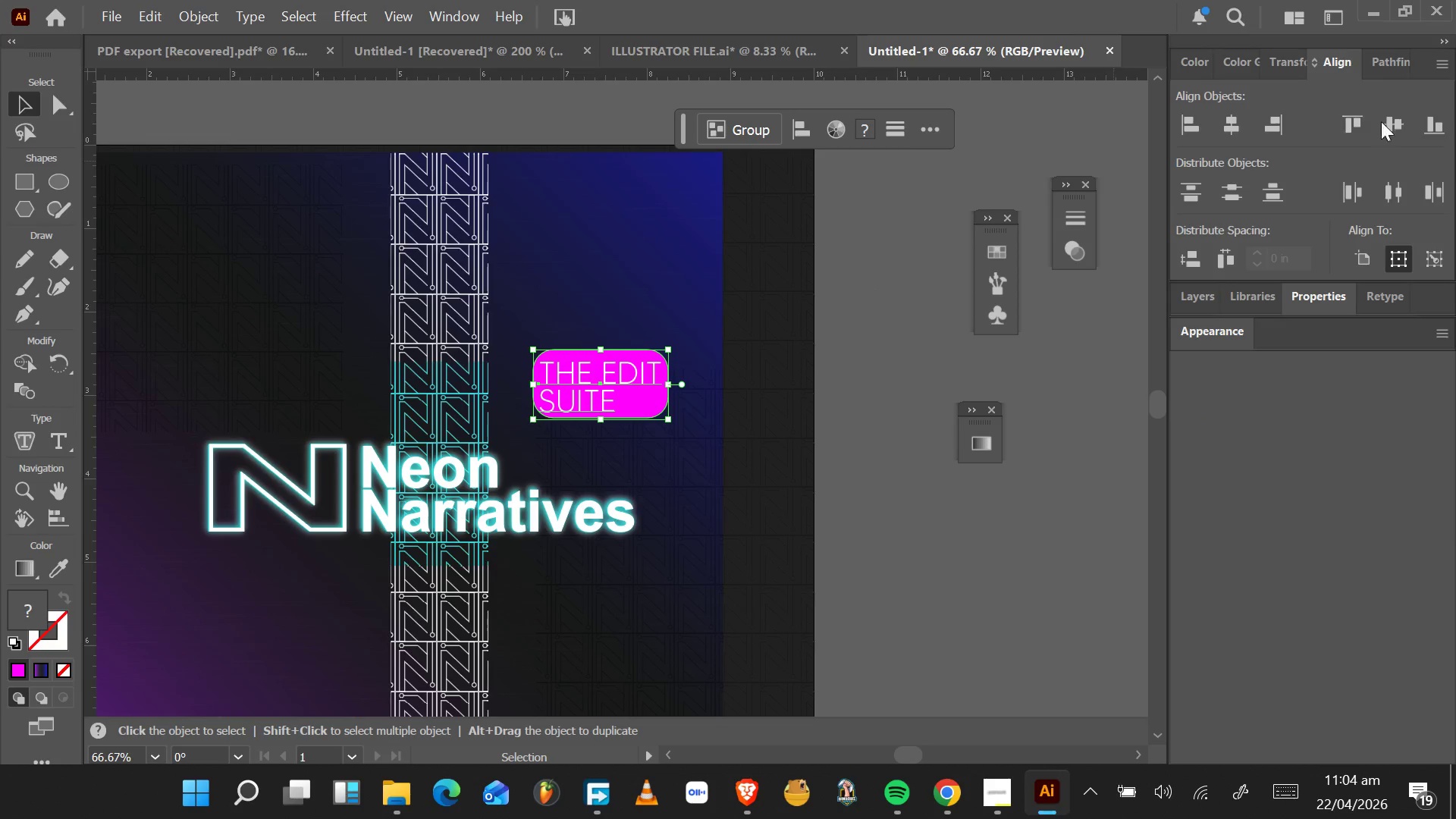 
left_click([1401, 121])
 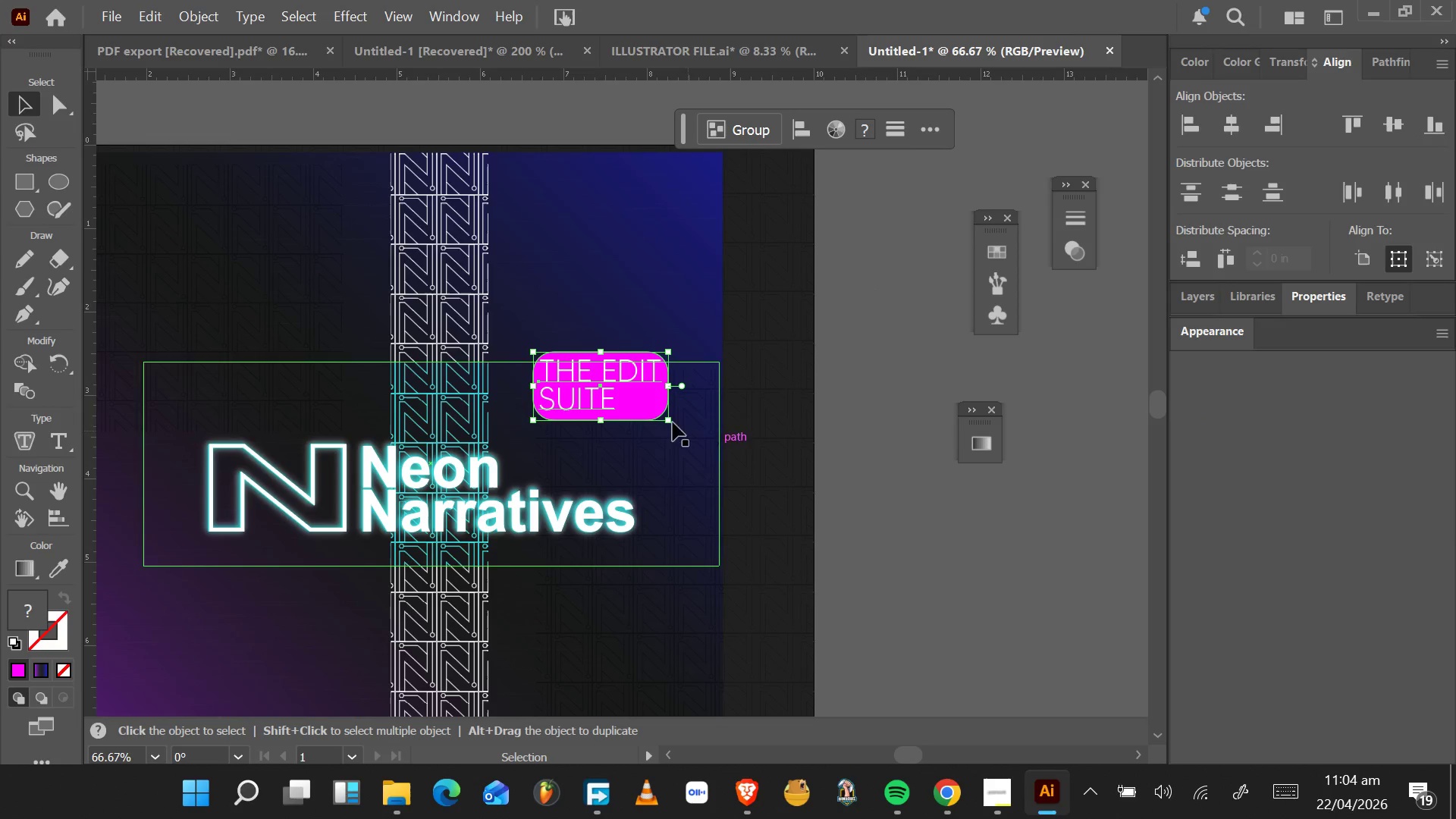 
hold_key(key=AltLeft, duration=0.53)
scroll: coordinate [627, 389], scroll_direction: up, amount: 4.0
 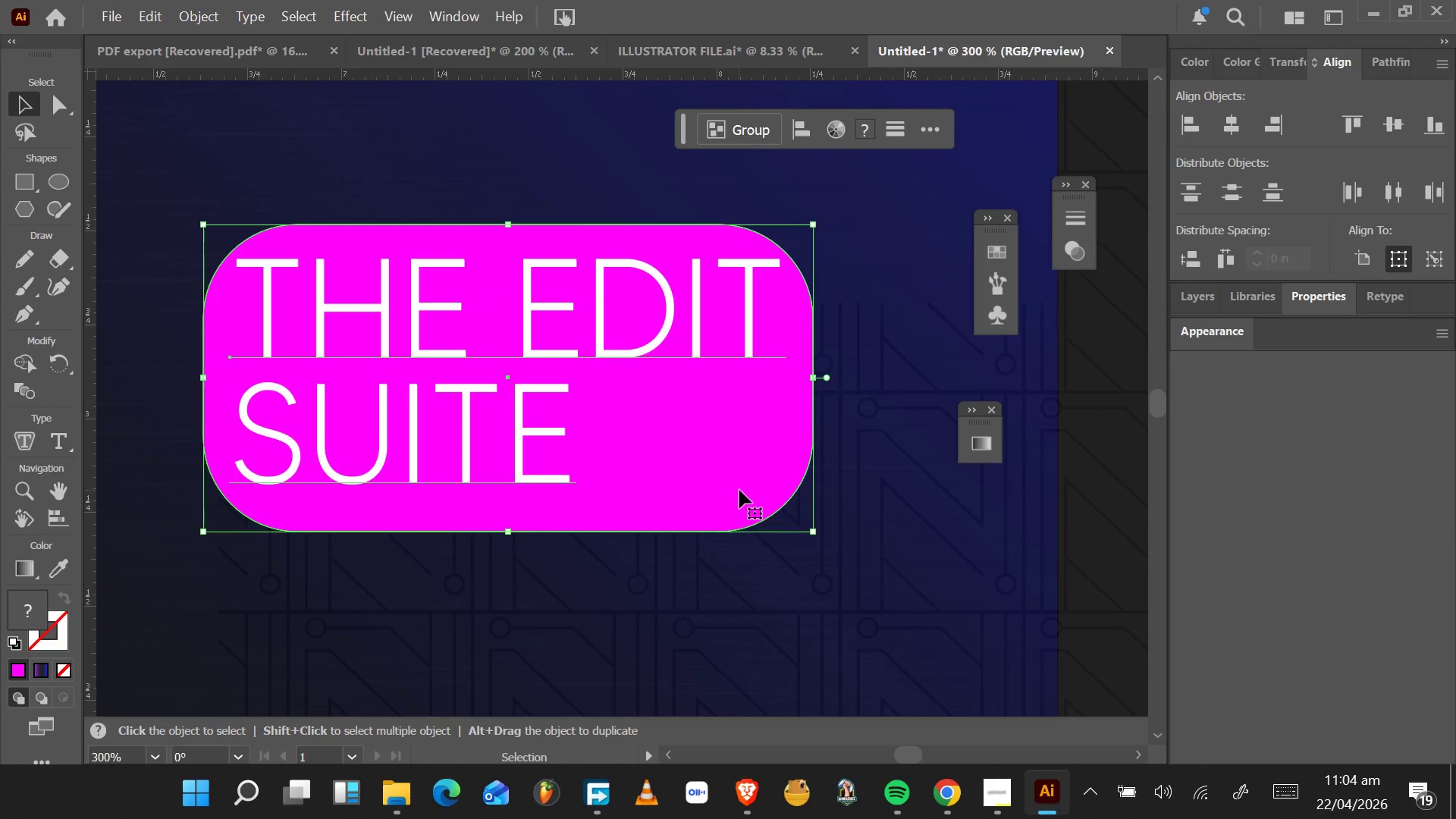 
left_click([841, 525])
 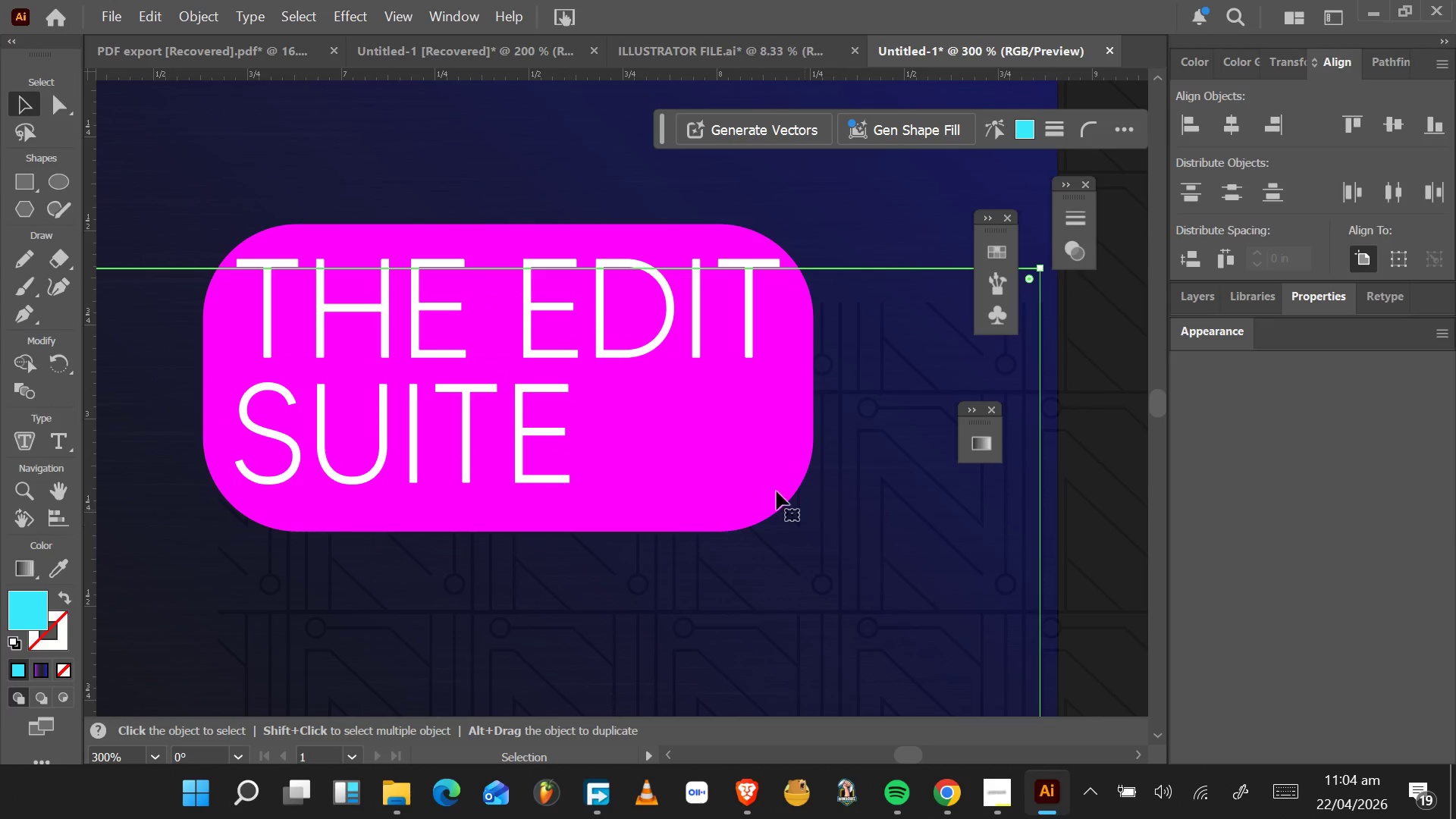 
left_click([748, 469])
 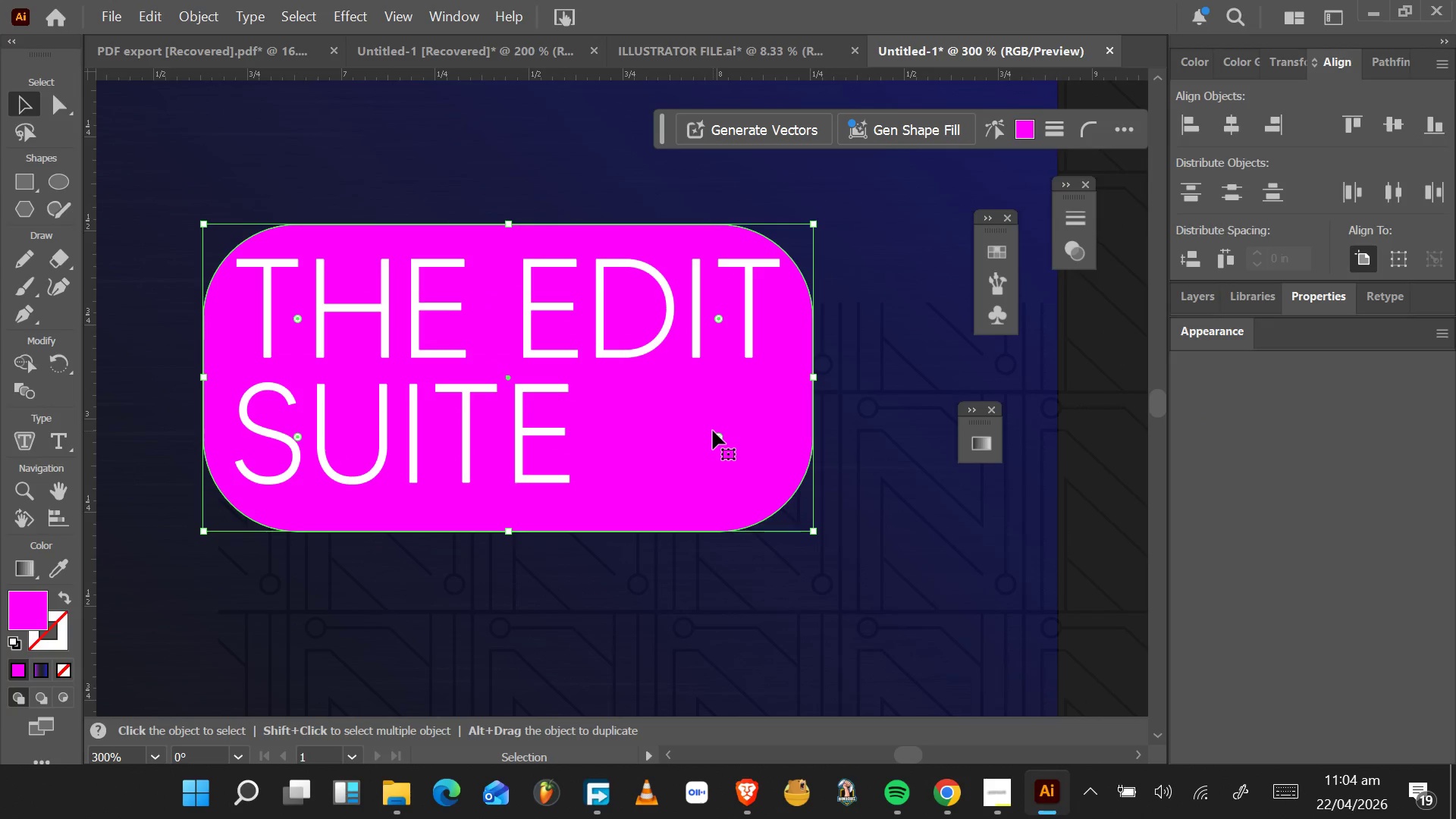 
left_click_drag(start_coordinate=[715, 436], to_coordinate=[716, 430])
 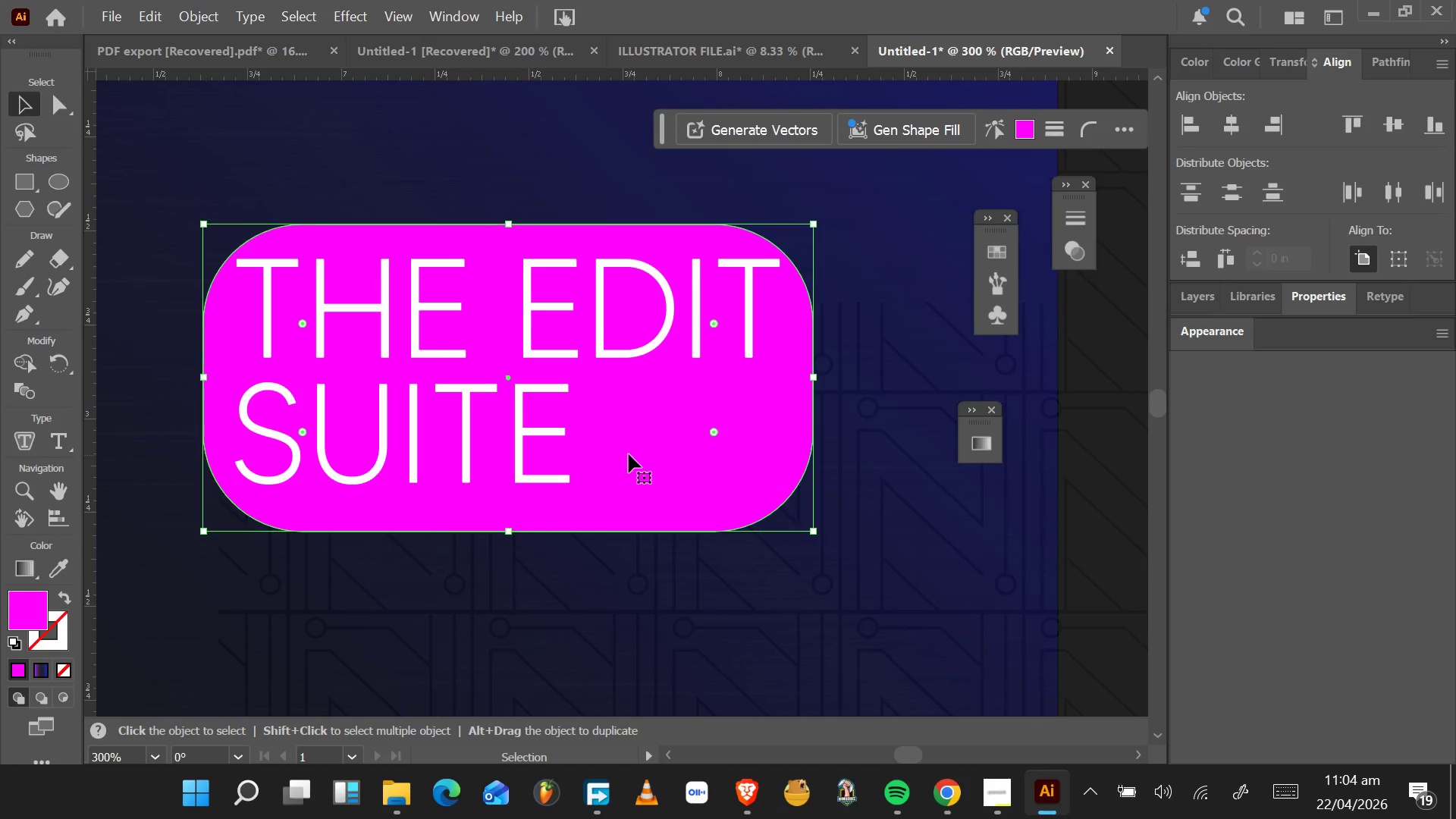 
hold_key(key=AltLeft, duration=0.69)
scroll: coordinate [629, 454], scroll_direction: down, amount: 4.0
 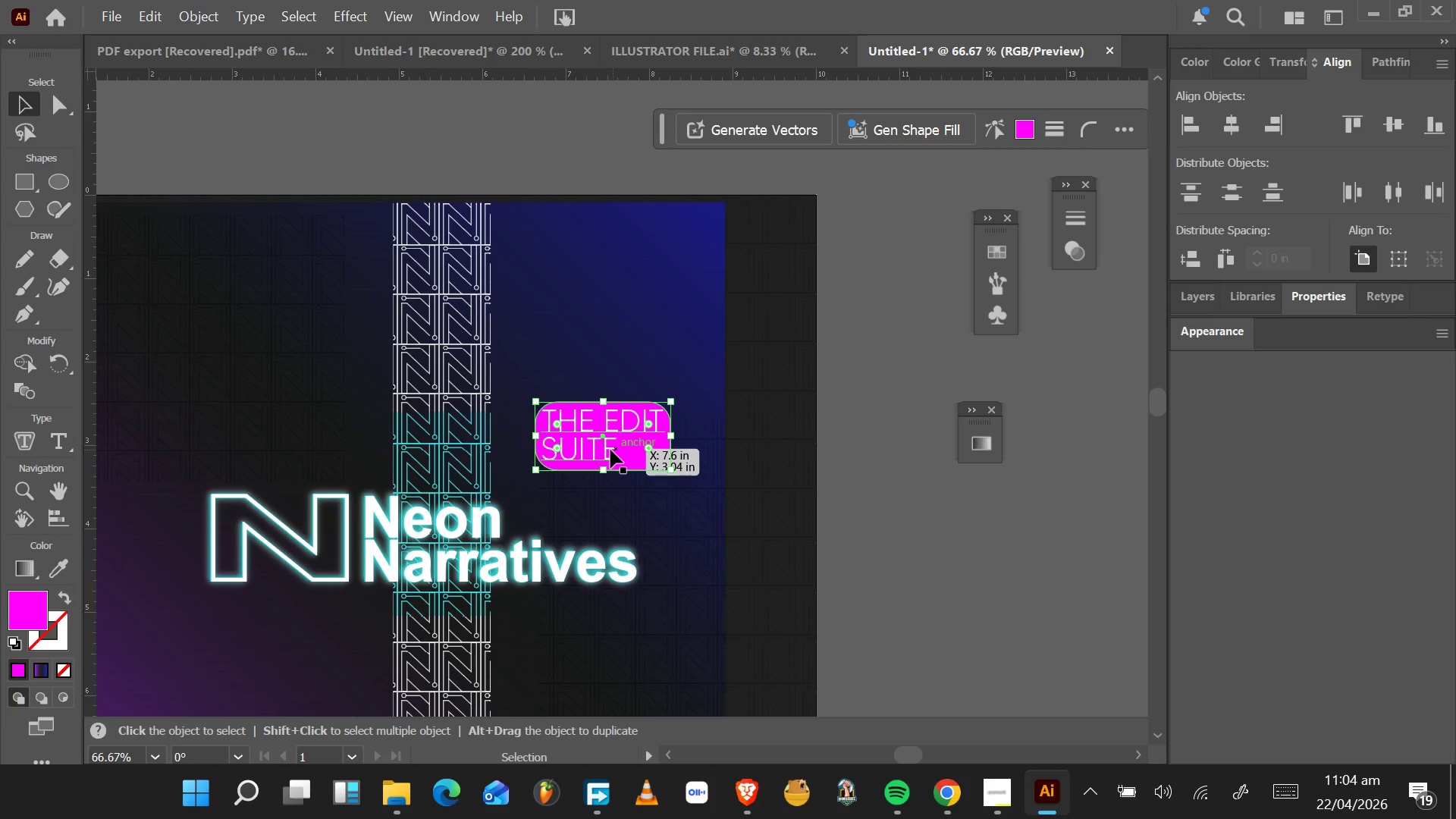 
hold_key(key=ShiftLeft, duration=0.64)
left_click([607, 450])
 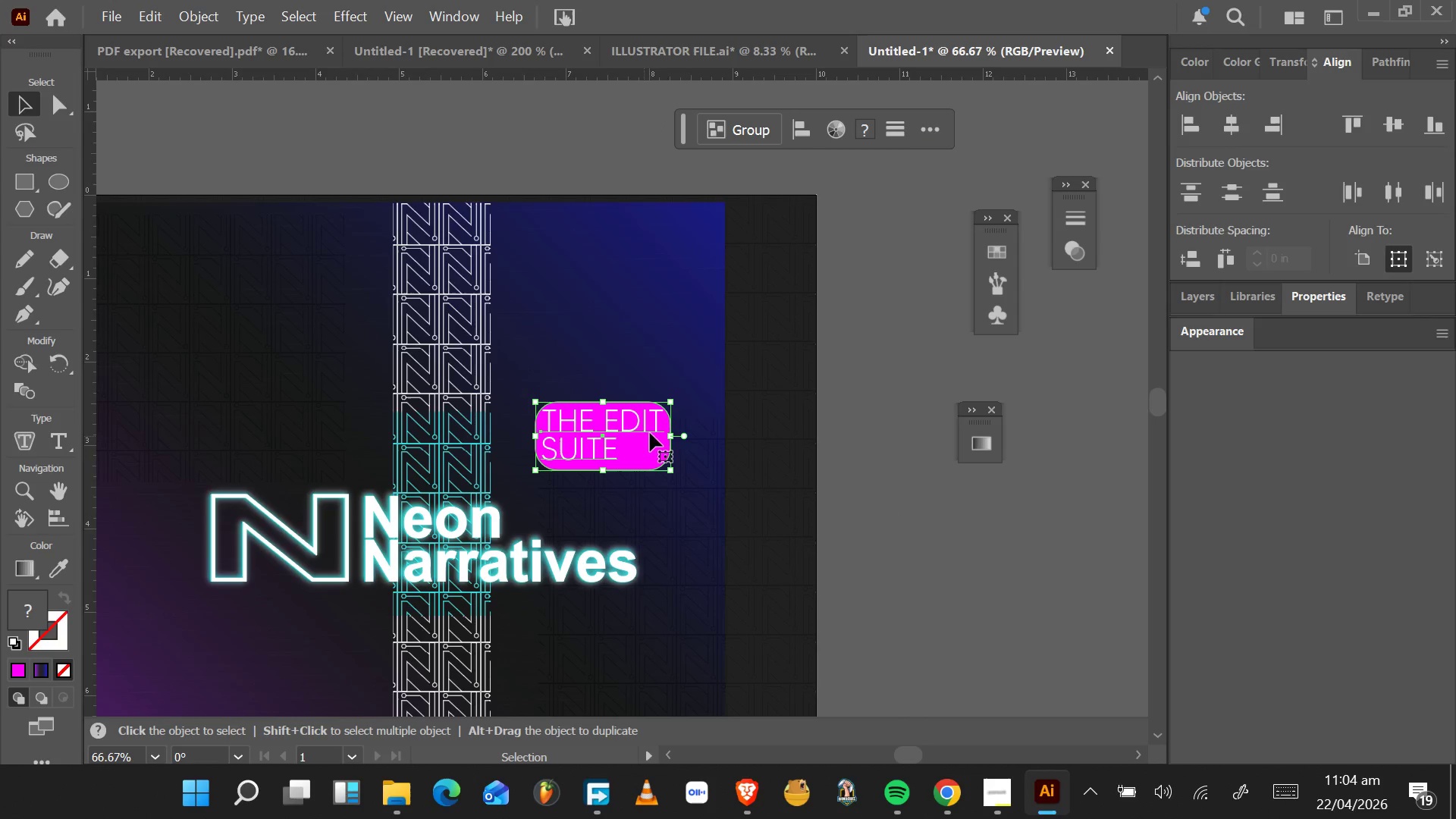 
hold_key(key=AltLeft, duration=3.45)
hold_key(key=ShiftLeft, duration=1.53)
left_click_drag(start_coordinate=[668, 398], to_coordinate=[655, 413])
 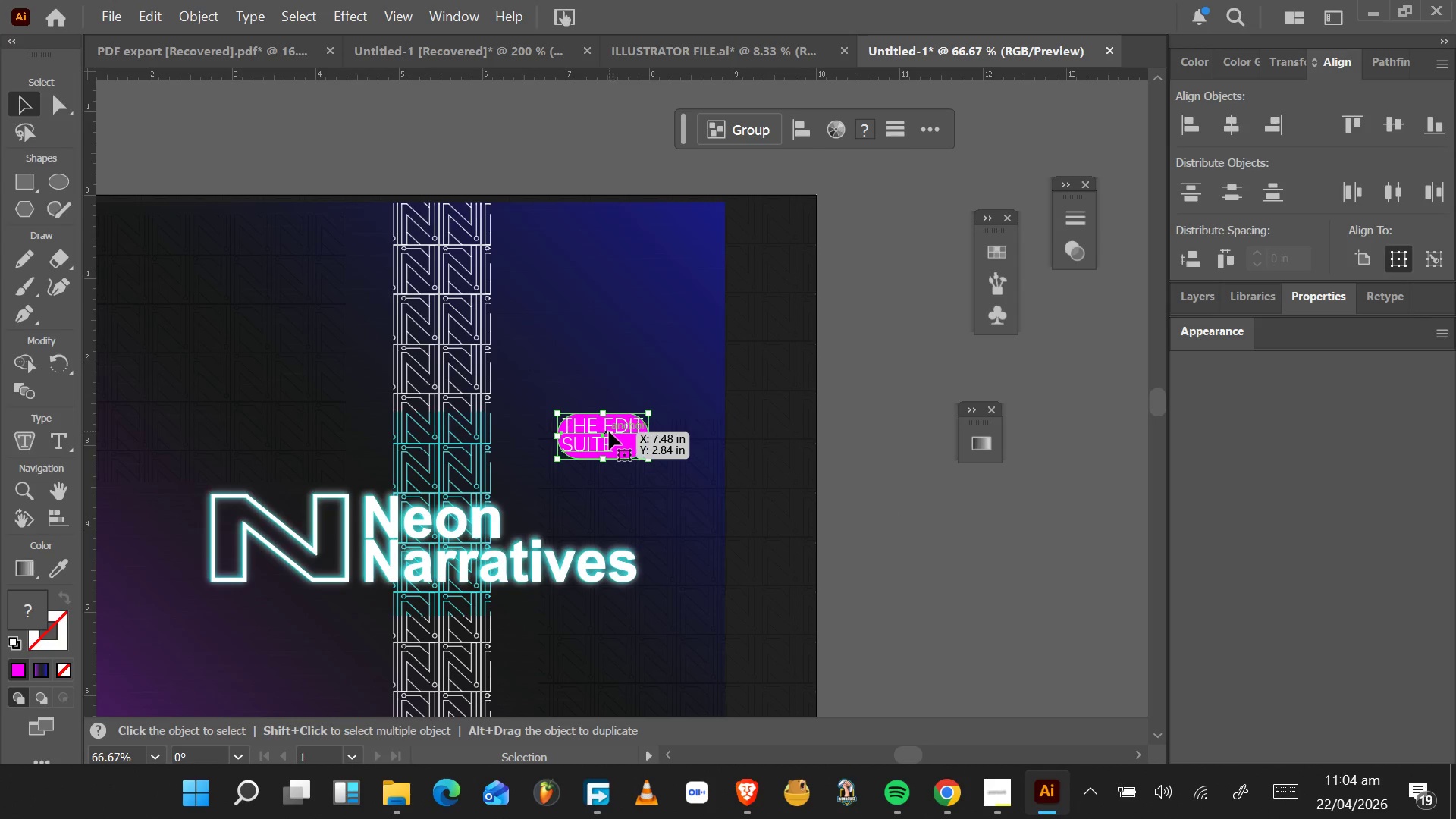 
hold_key(key=ShiftLeft, duration=0.98)
 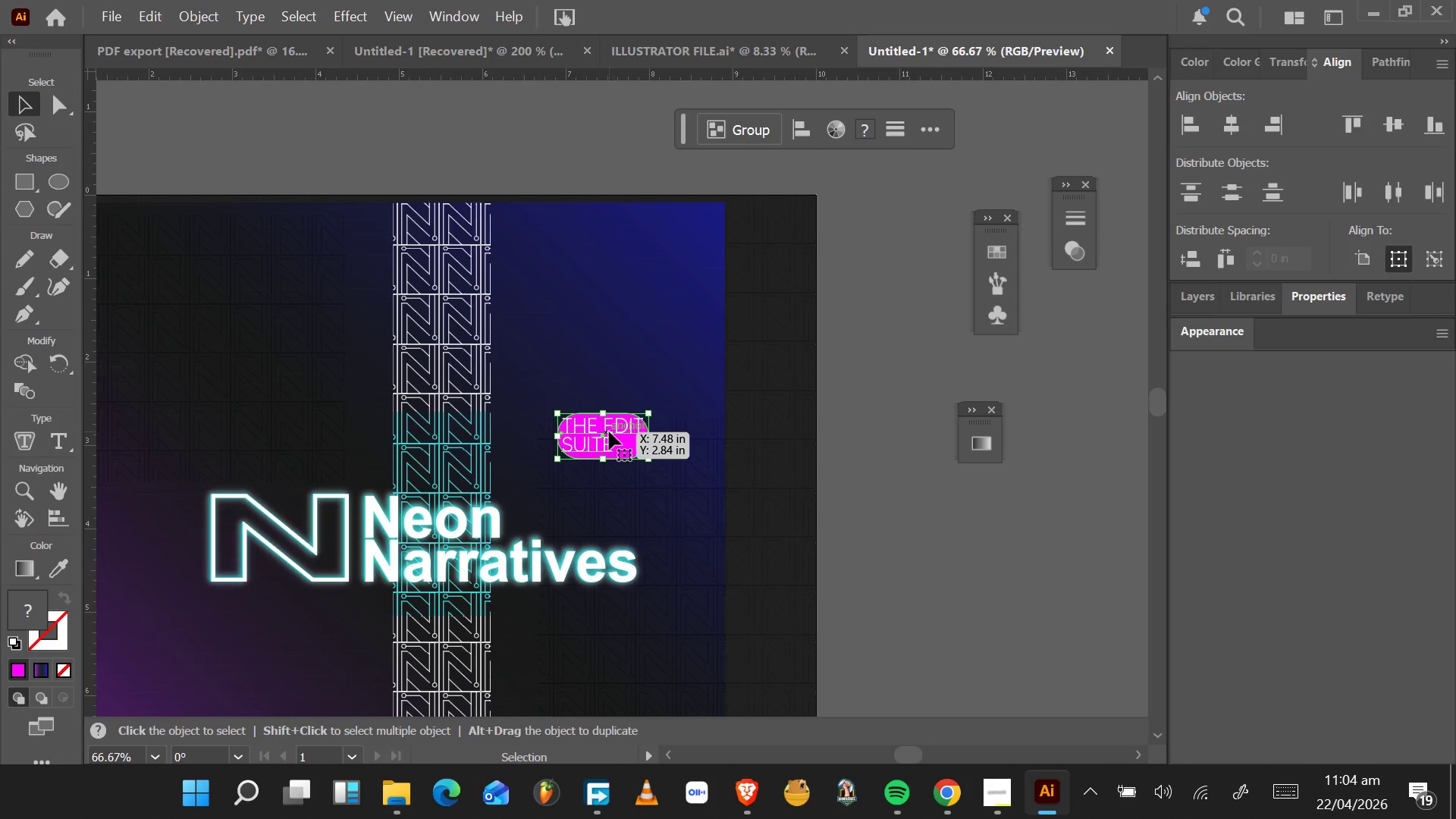 
left_click_drag(start_coordinate=[609, 431], to_coordinate=[571, 501])
 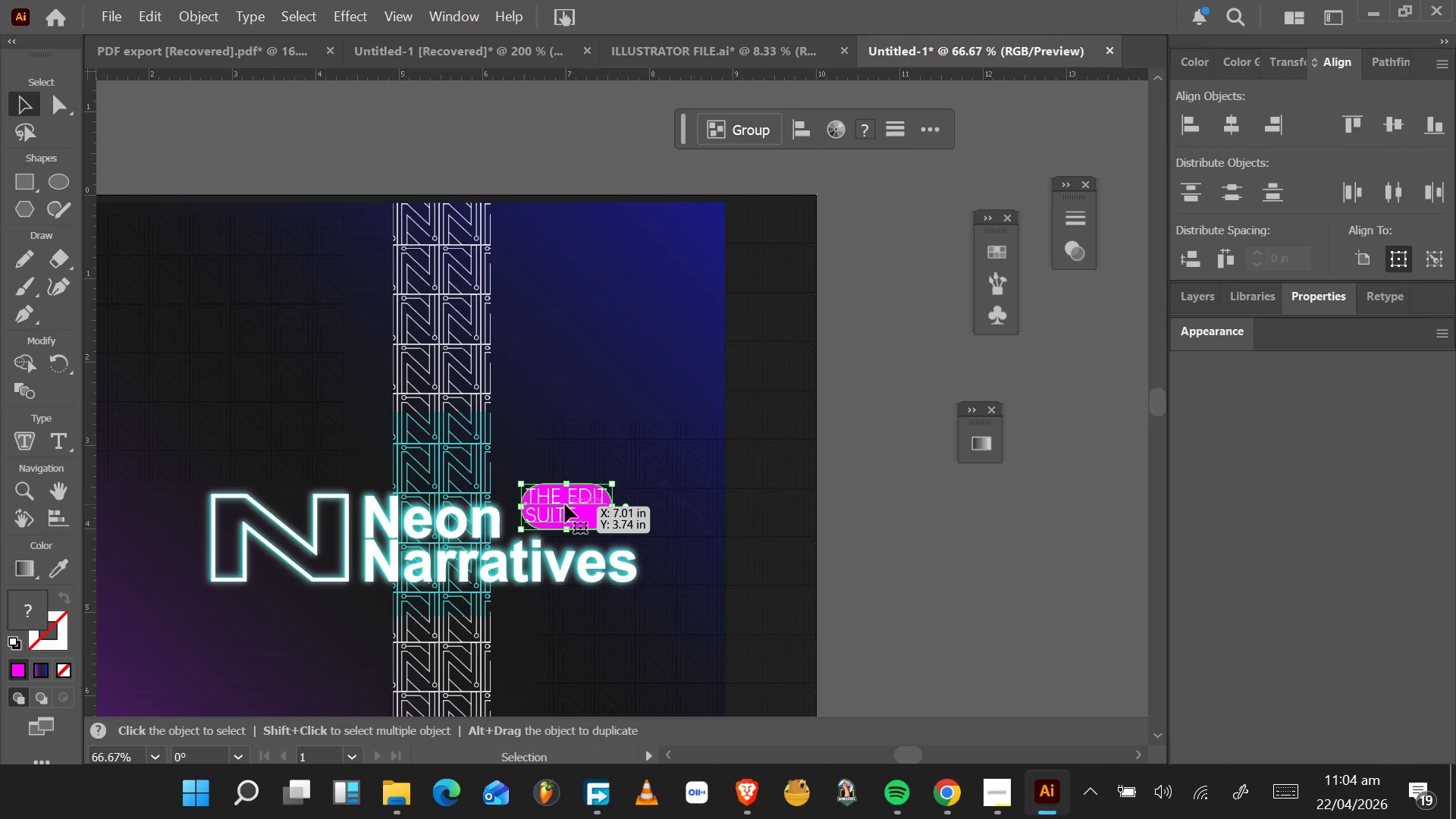 
hold_key(key=AltLeft, duration=3.47)
hold_key(key=ShiftLeft, duration=1.55)
left_click_drag(start_coordinate=[614, 482], to_coordinate=[619, 476])
 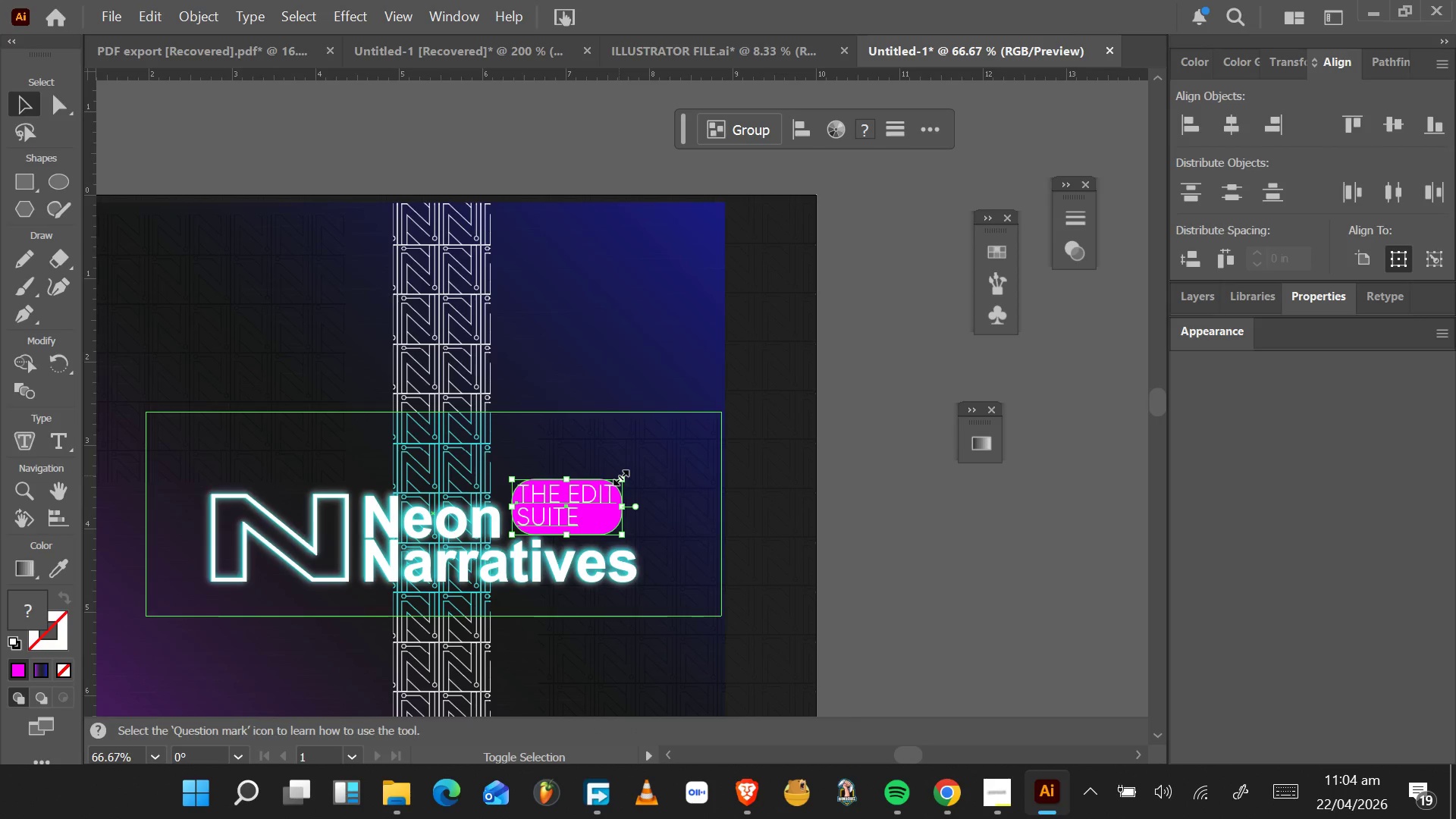 
hold_key(key=ShiftLeft, duration=1.22)
 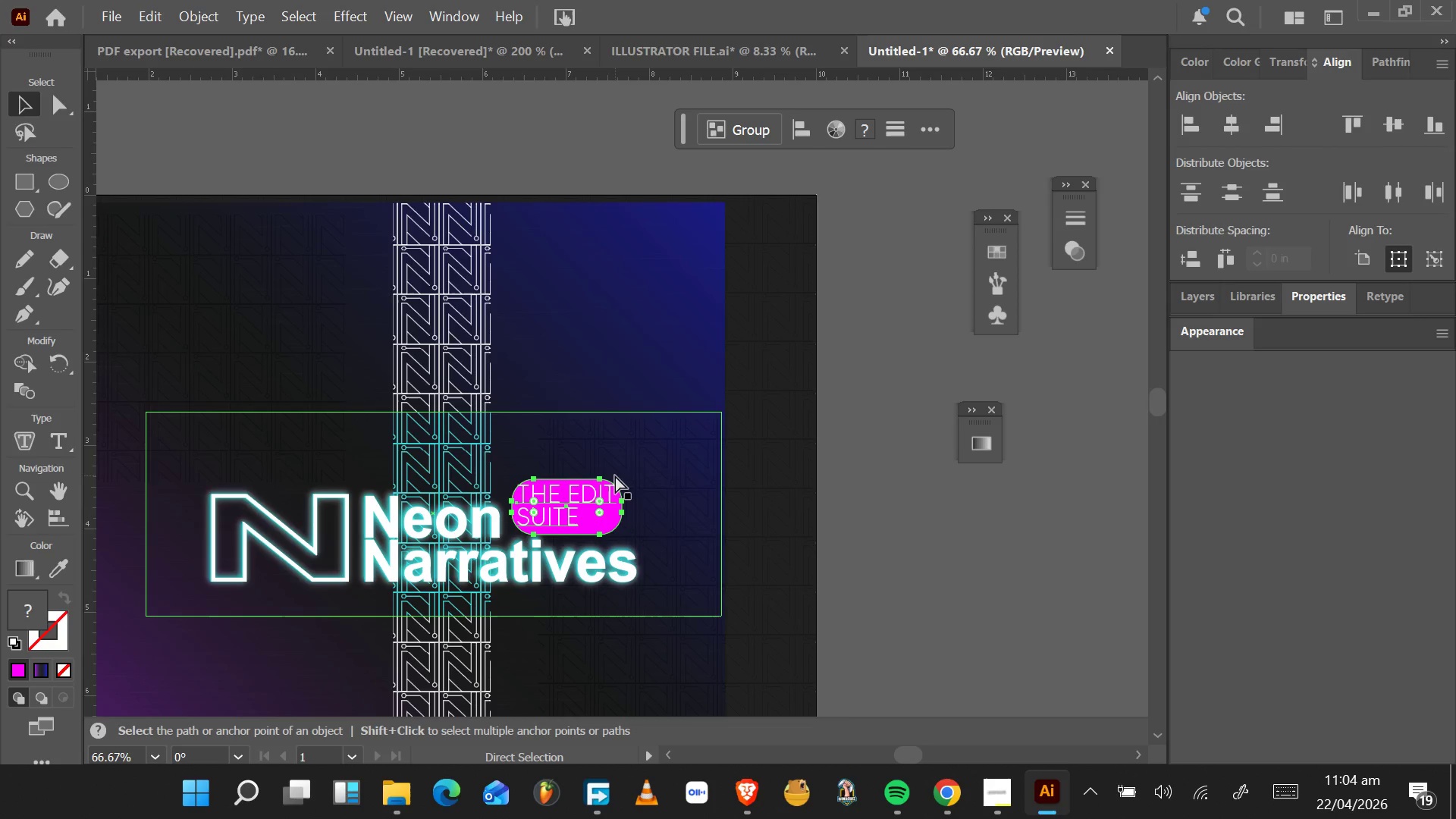 
hold_key(key=ControlLeft, duration=1.5)
 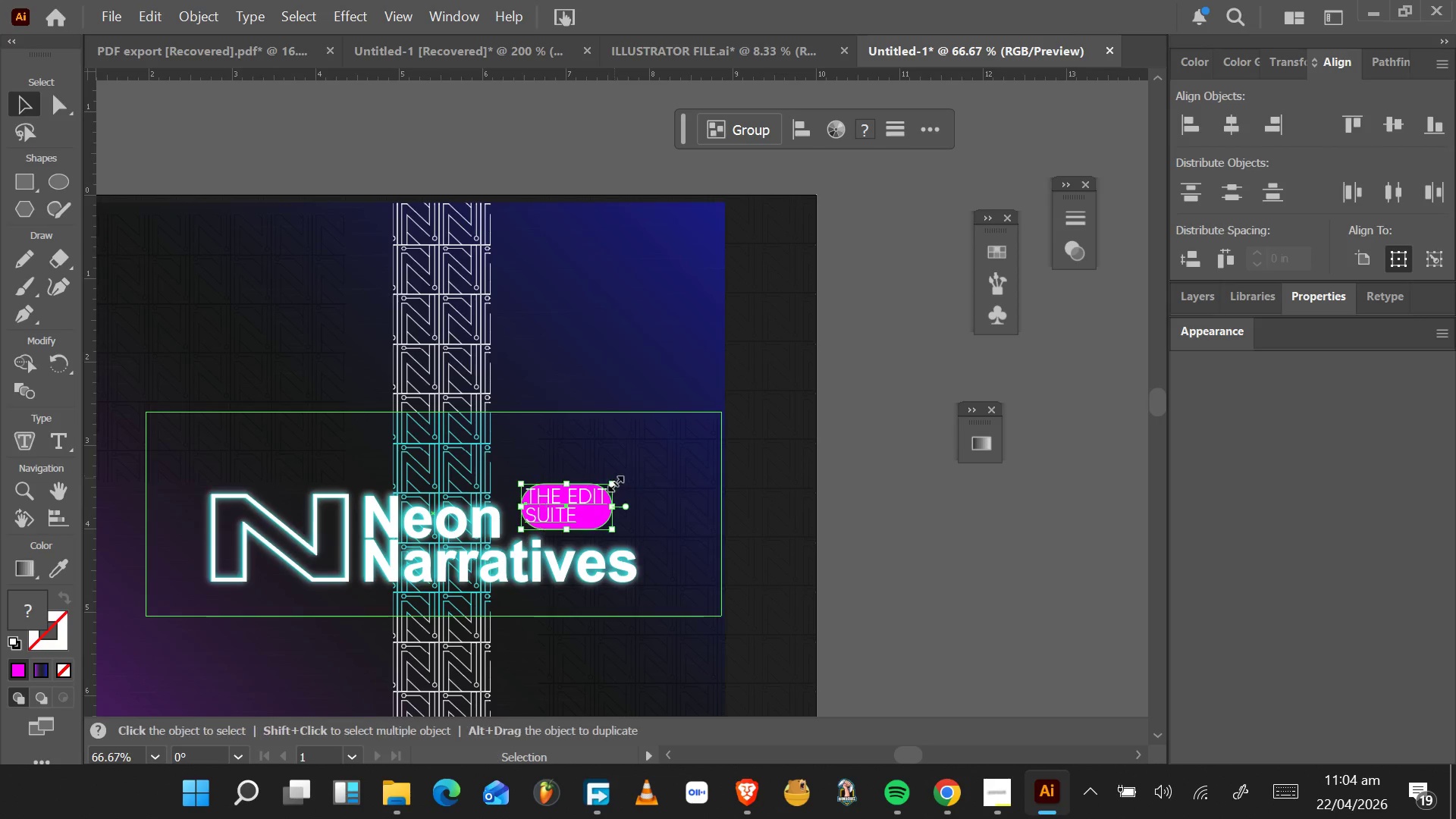 
key(Control+Z)
 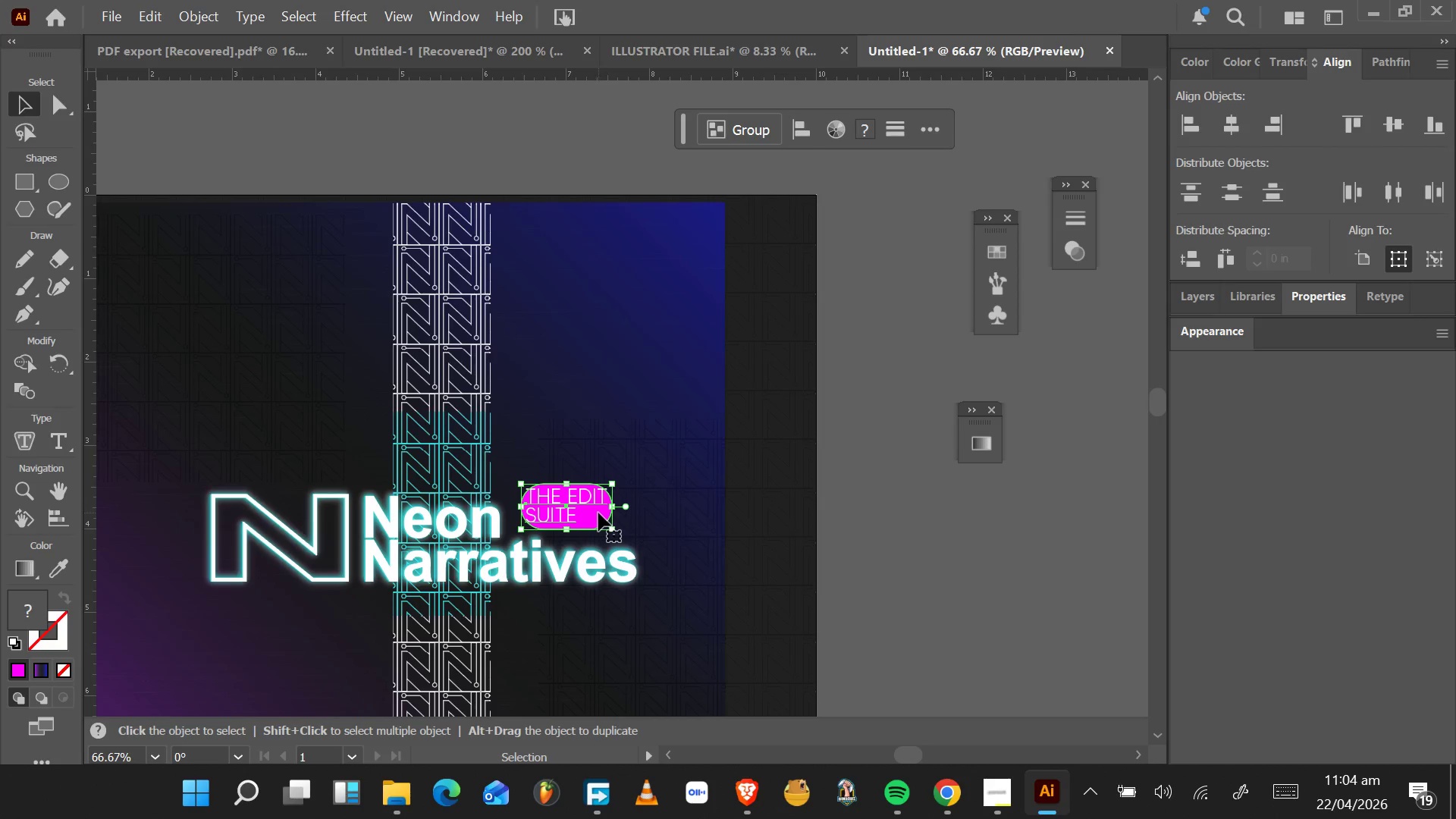 
hold_key(key=AltLeft, duration=0.62)
scroll: coordinate [598, 513], scroll_direction: up, amount: 3.0
 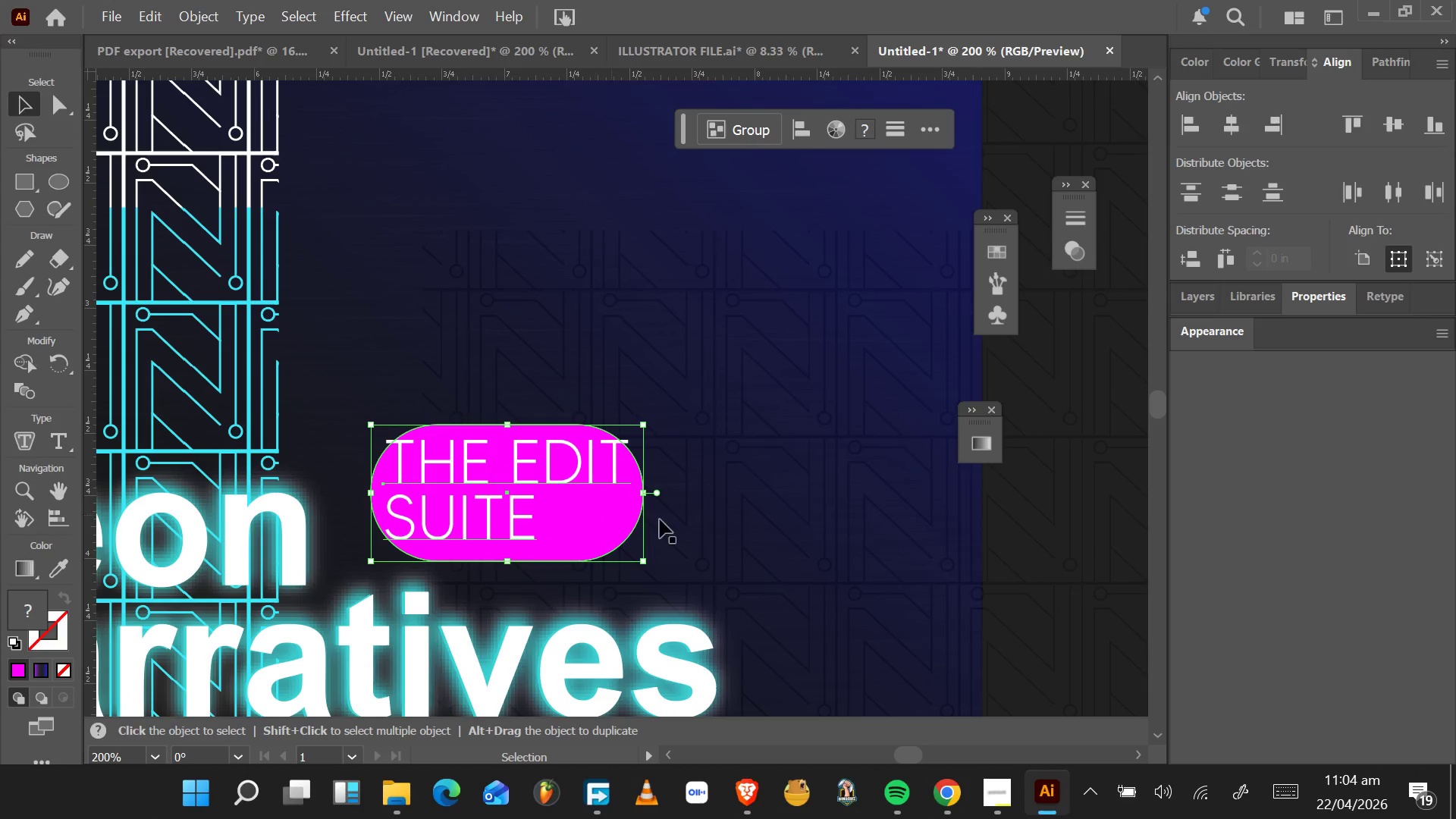 
left_click([671, 521])
 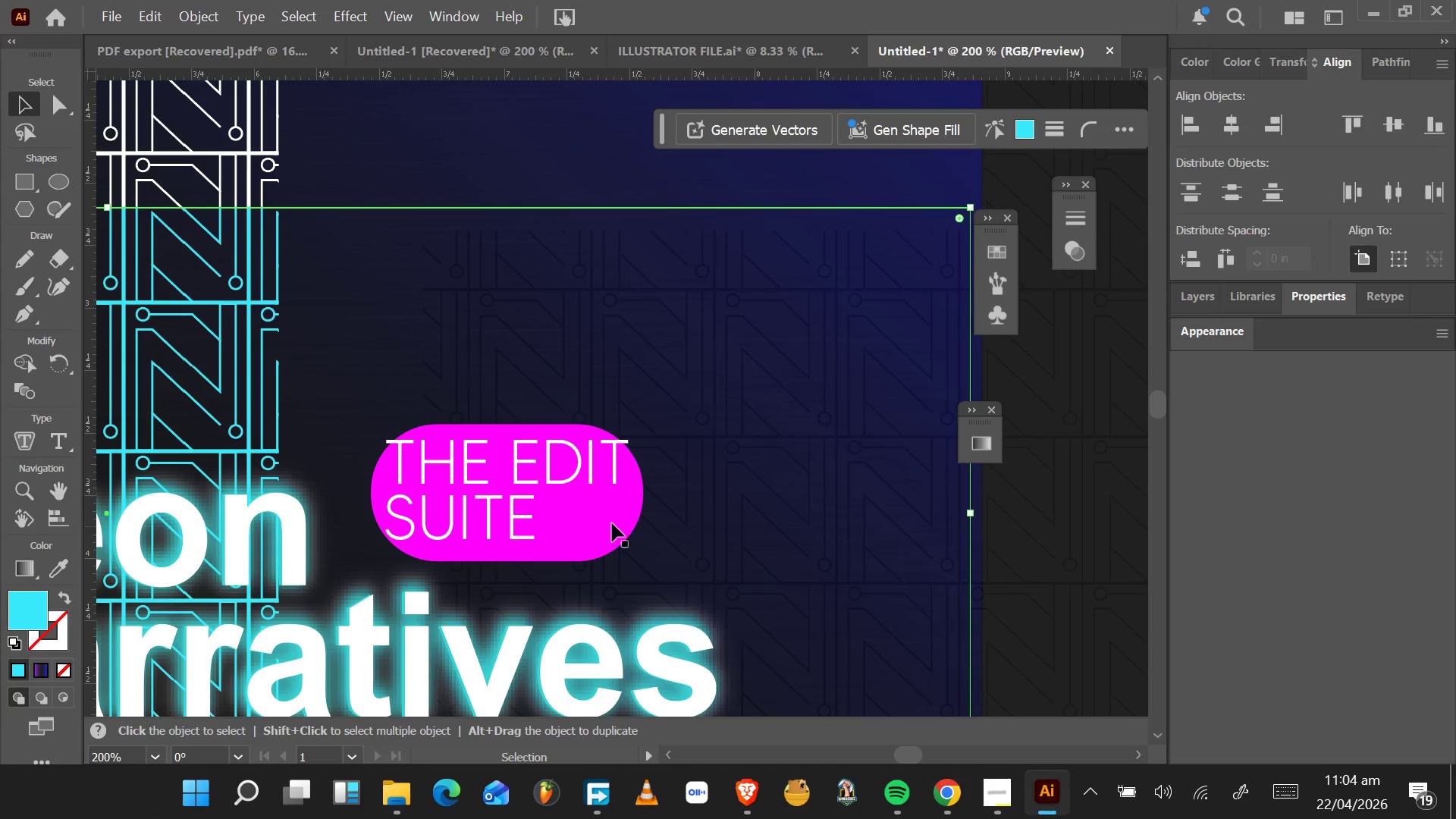 
left_click([601, 521])
 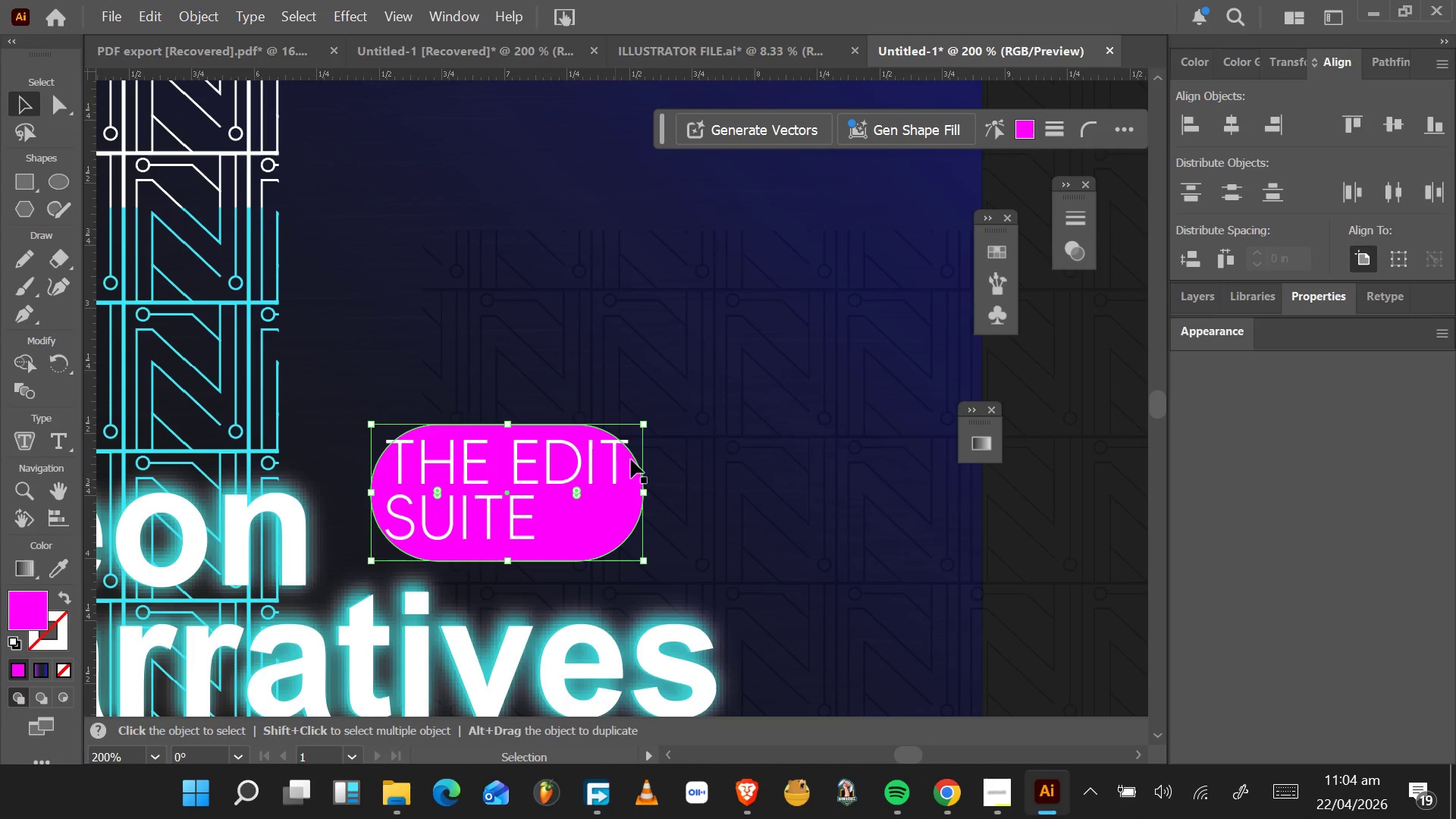 
hold_key(key=AltLeft, duration=4.02)
hold_key(key=ShiftLeft, duration=1.5)
left_click_drag(start_coordinate=[643, 423], to_coordinate=[661, 408])
 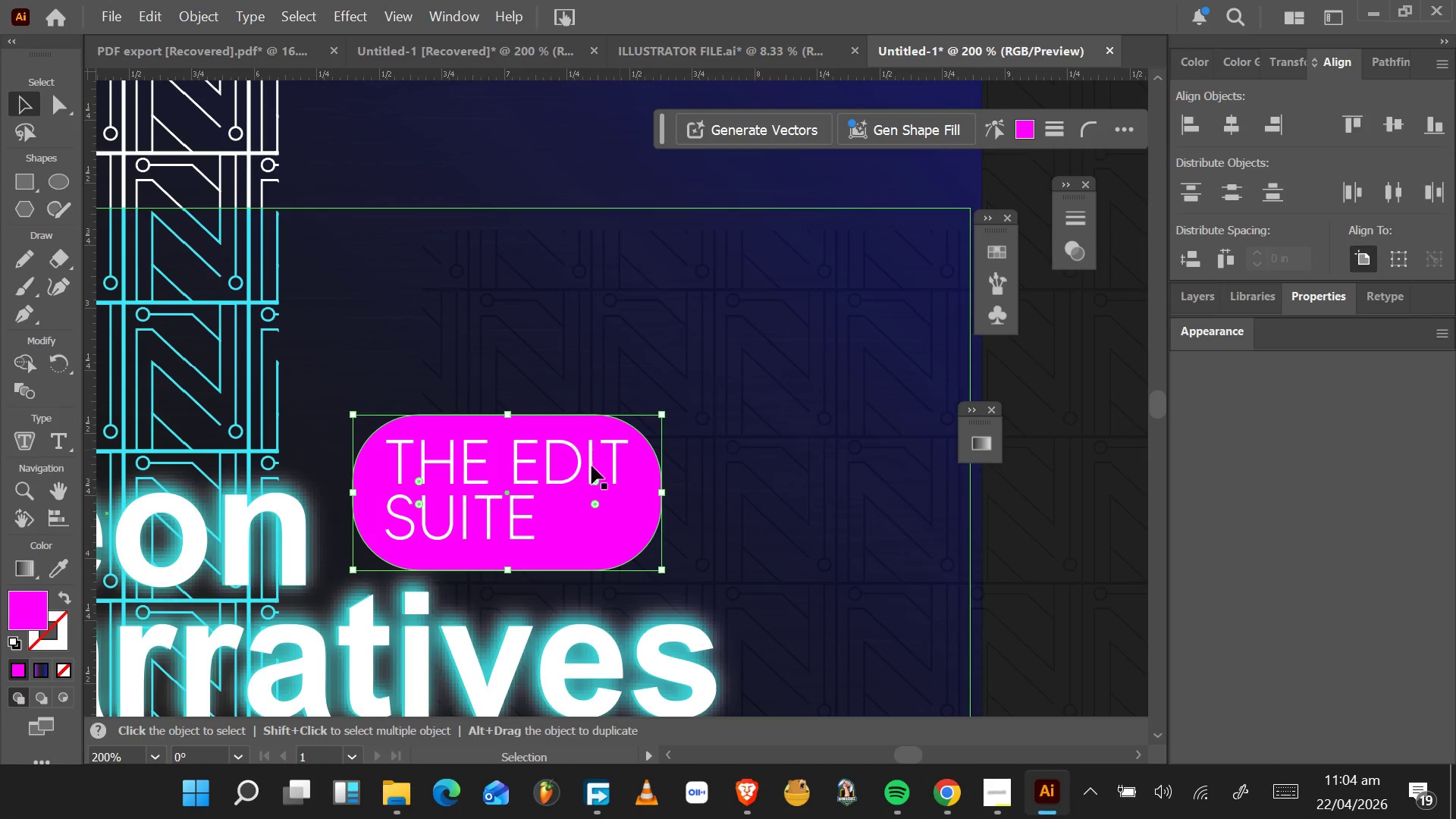 
hold_key(key=ShiftLeft, duration=1.45)
 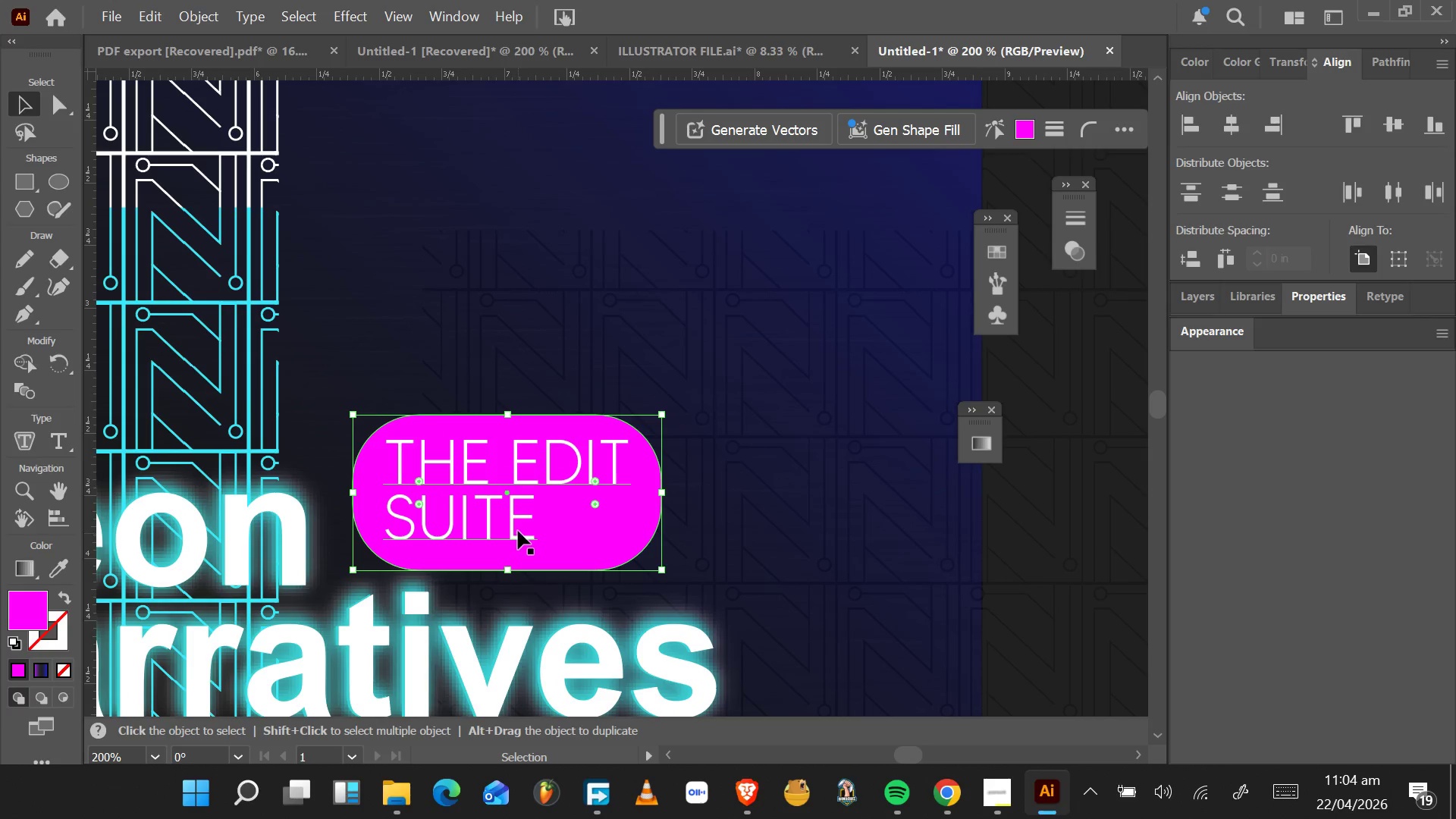 
left_click([519, 529])
 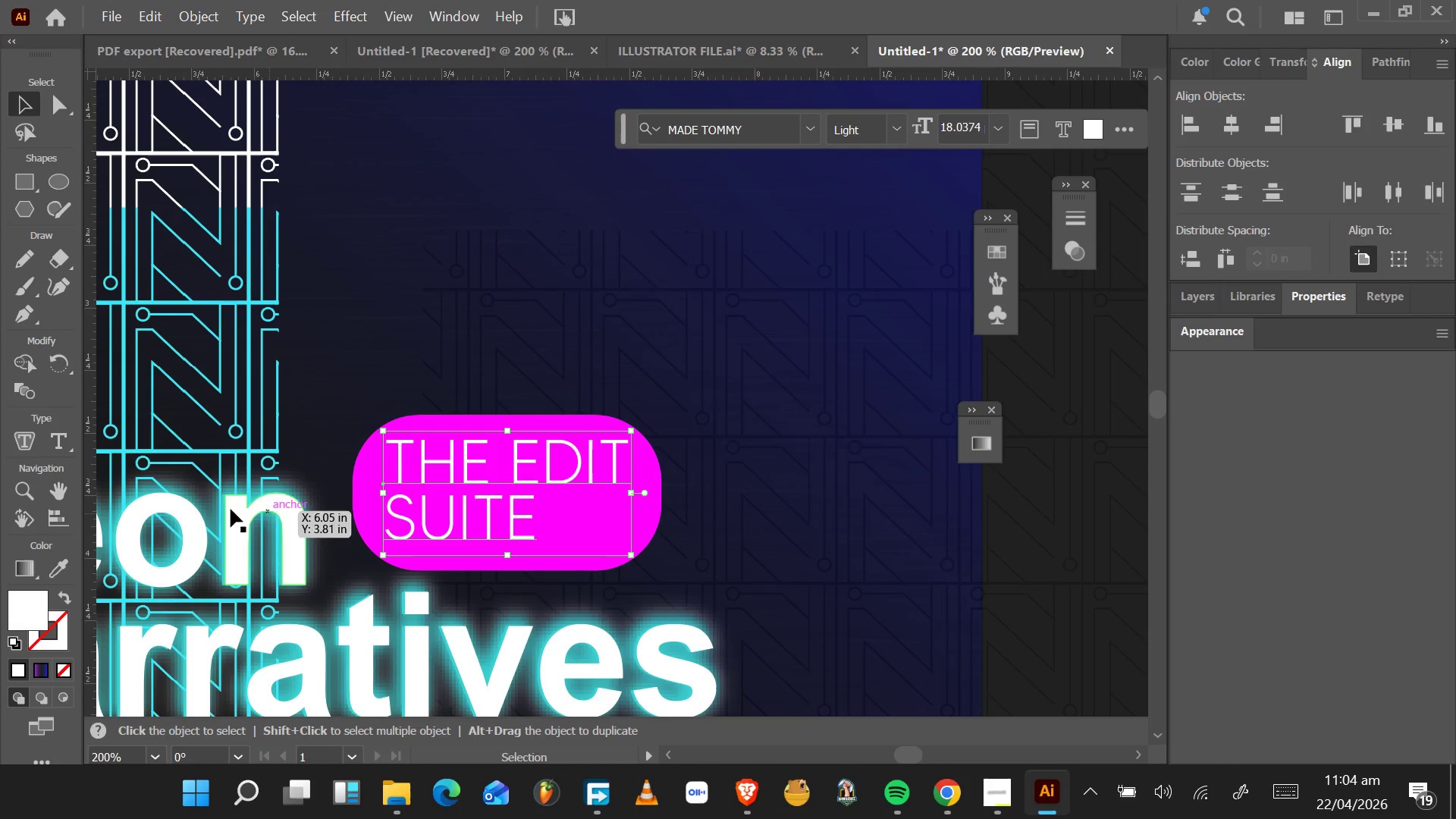 
left_click([62, 190])
 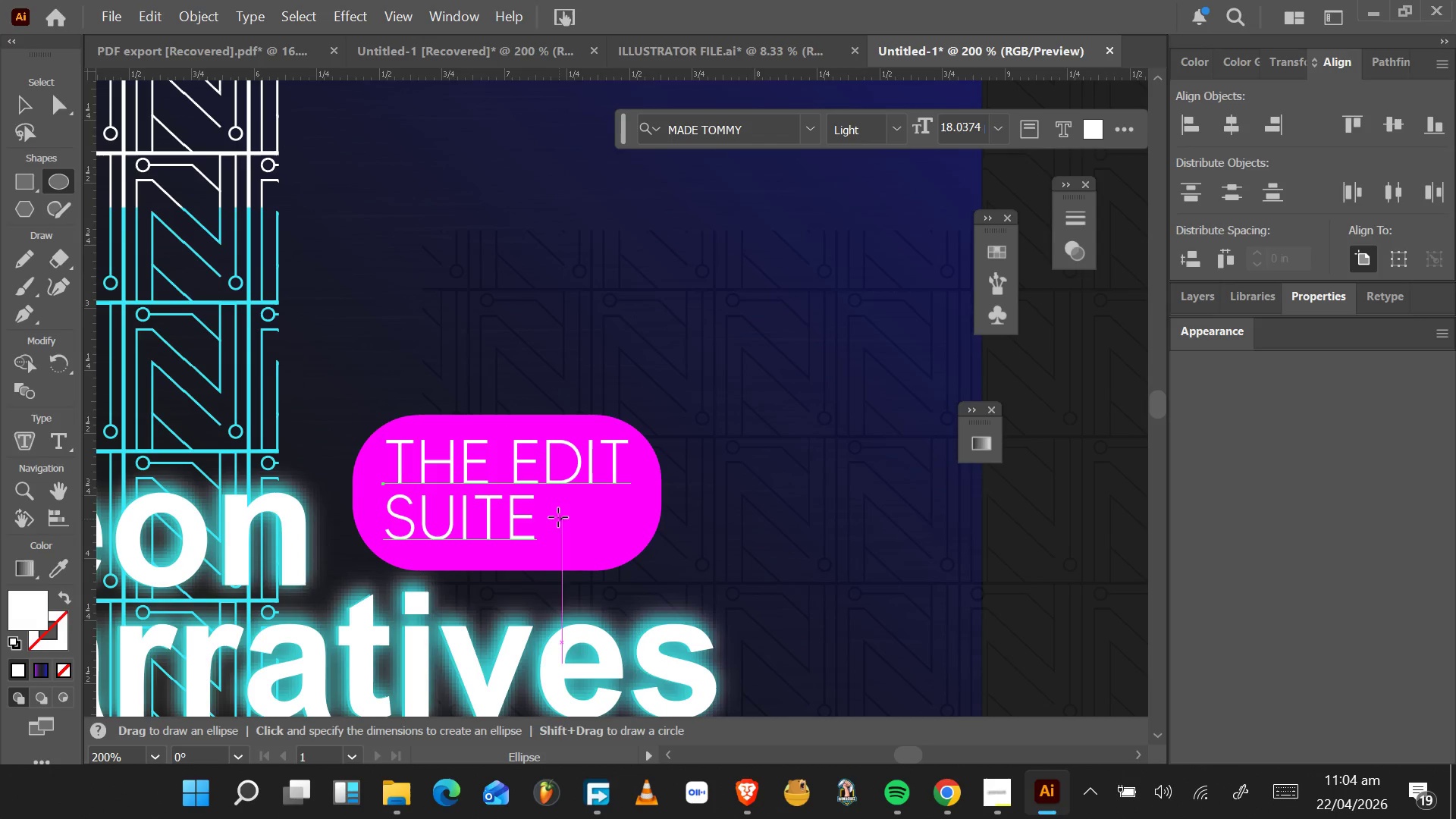 
left_click_drag(start_coordinate=[552, 509], to_coordinate=[570, 527])
 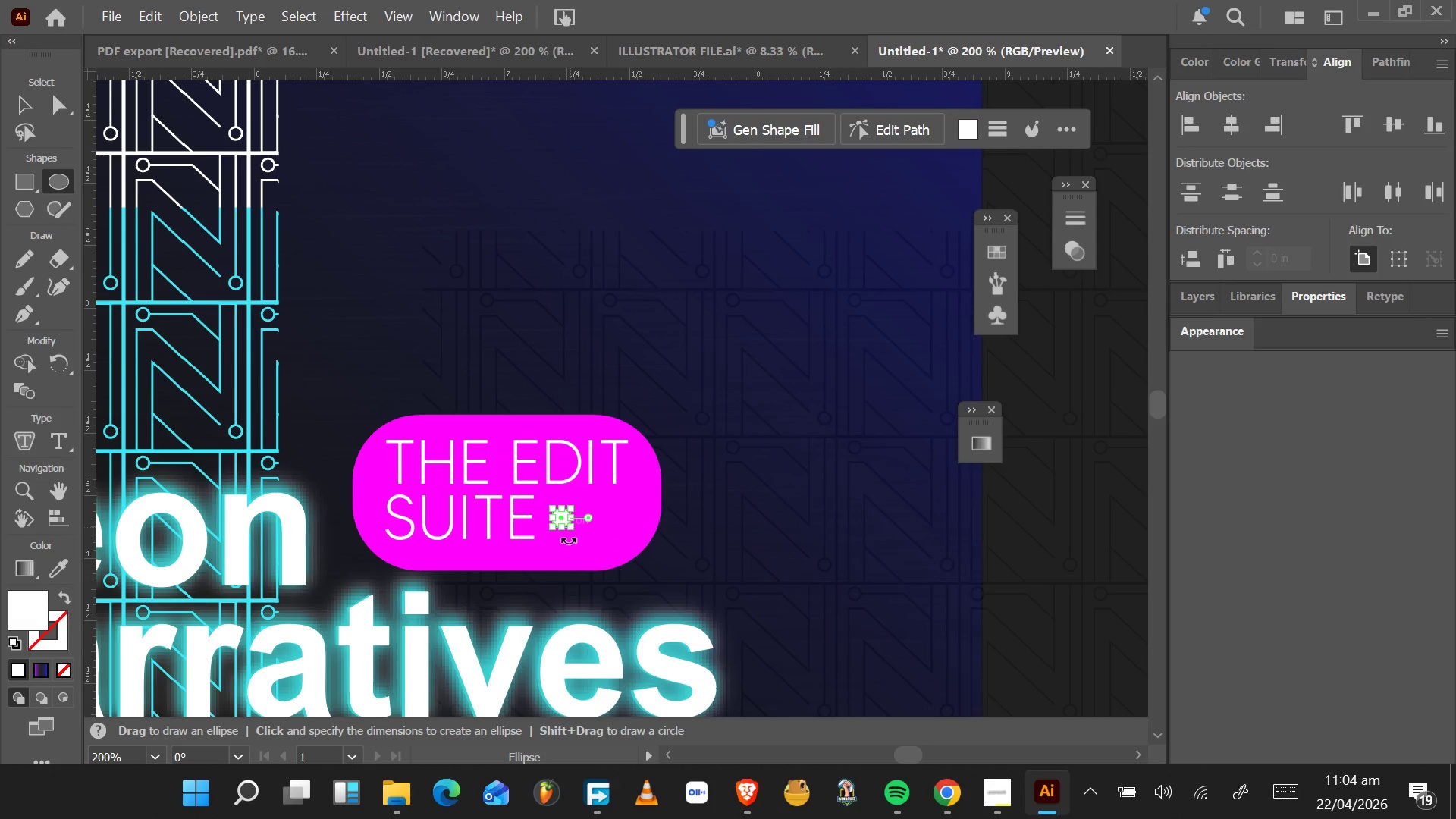 
hold_key(key=ShiftLeft, duration=1.55)
 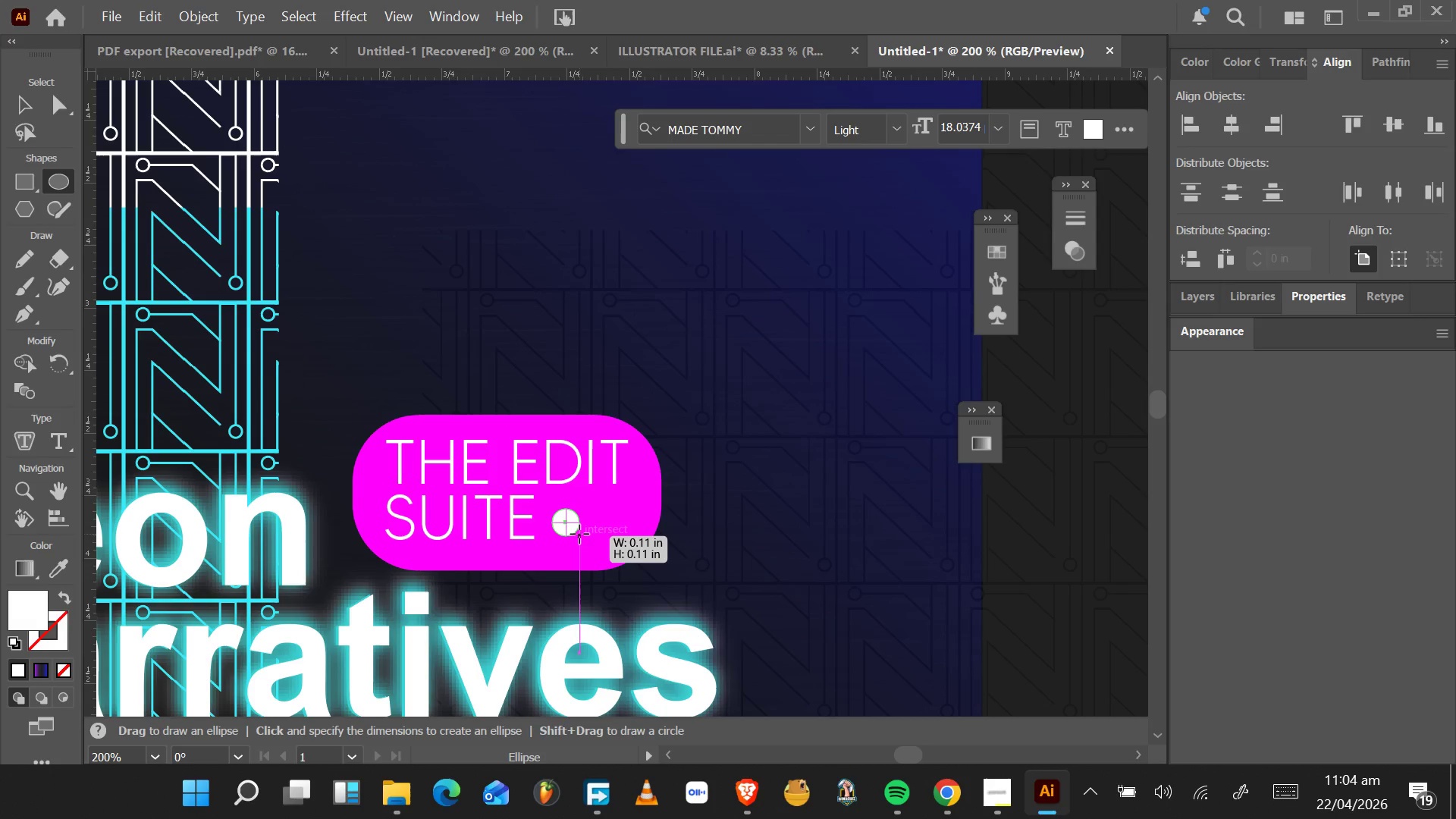 
hold_key(key=ShiftLeft, duration=1.53)
 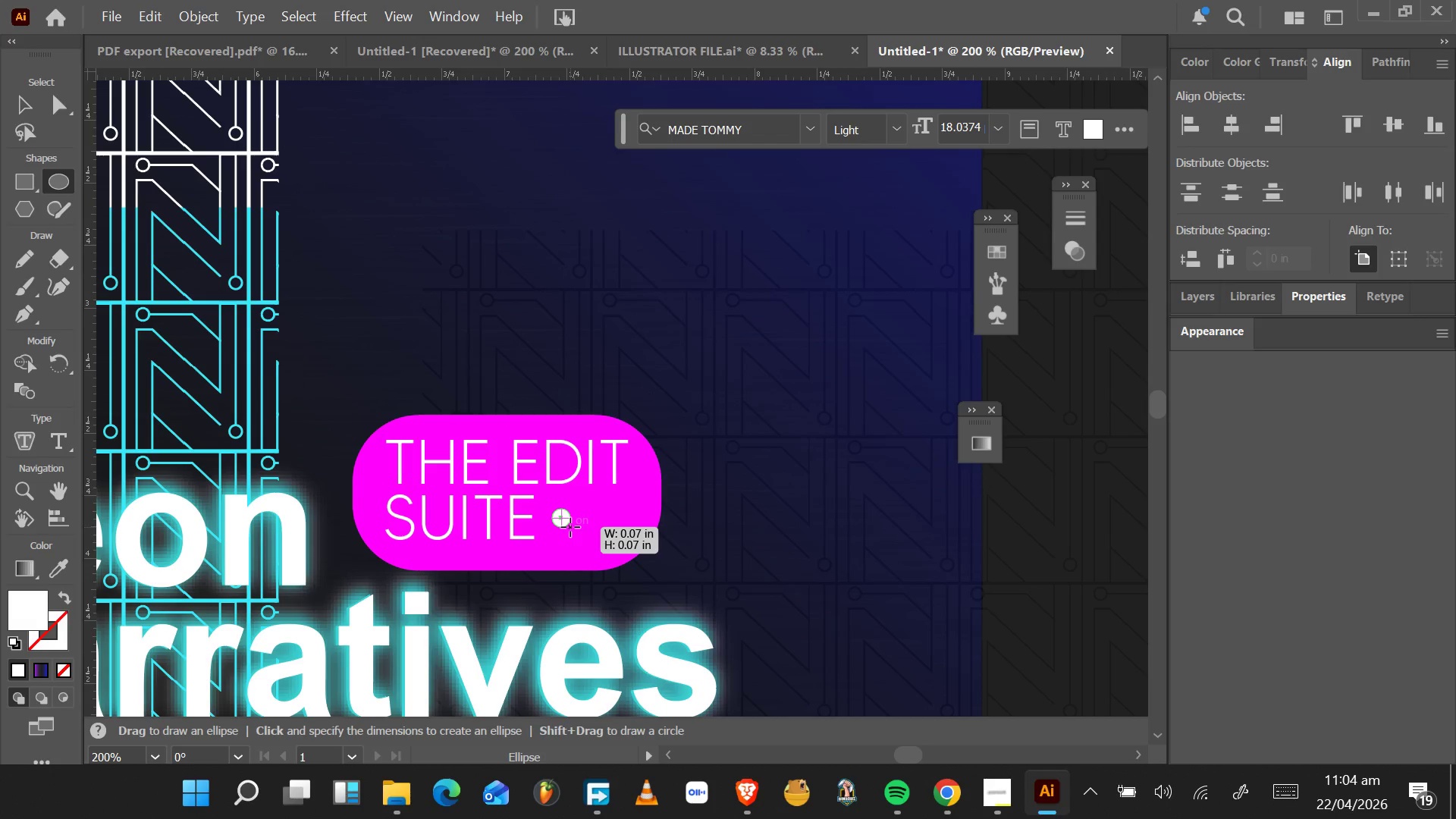 
hold_key(key=ShiftLeft, duration=0.66)
 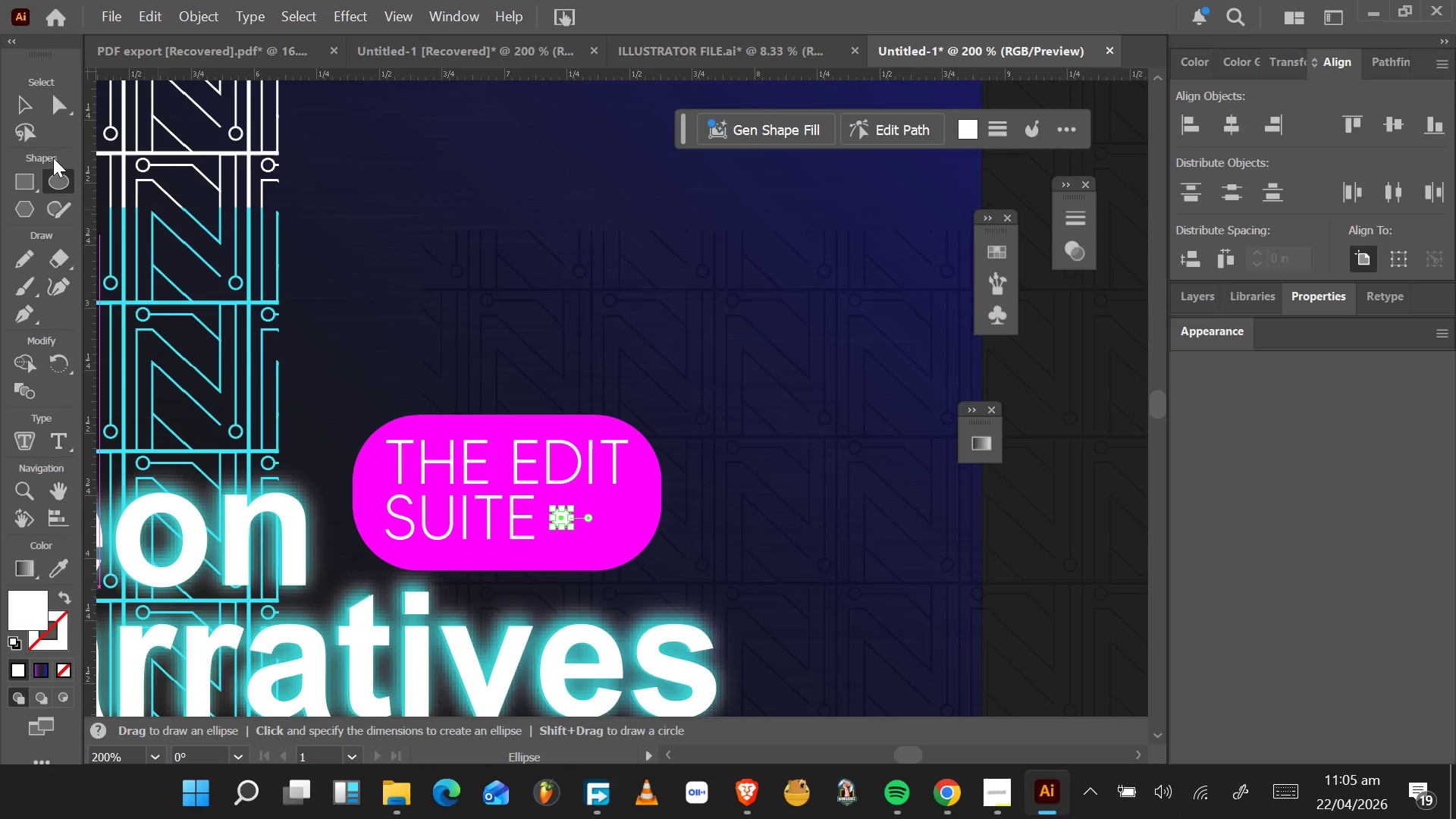 
left_click([31, 108])
 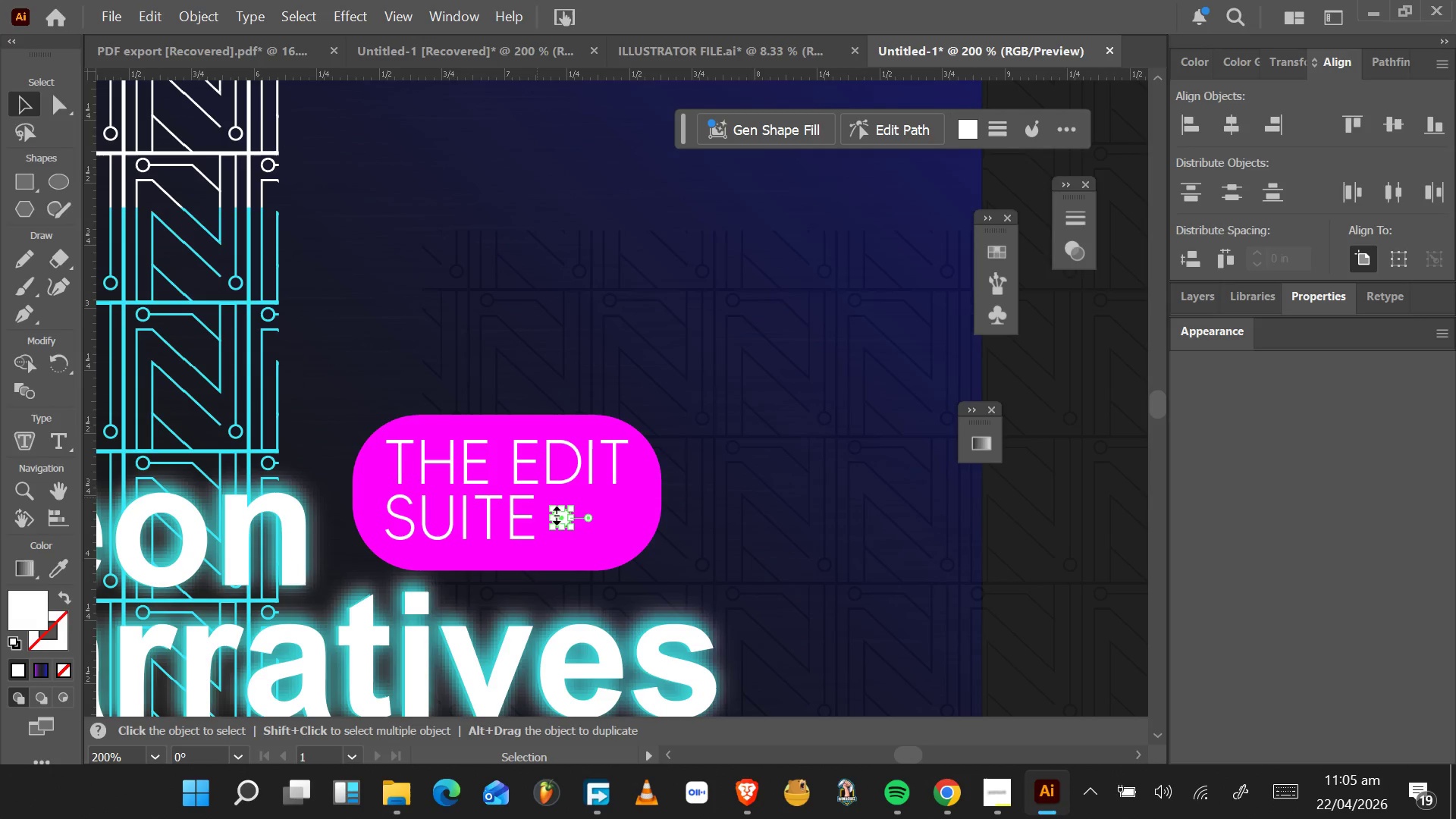 
hold_key(key=AltLeft, duration=0.67)
scroll: coordinate [554, 514], scroll_direction: up, amount: 4.0
 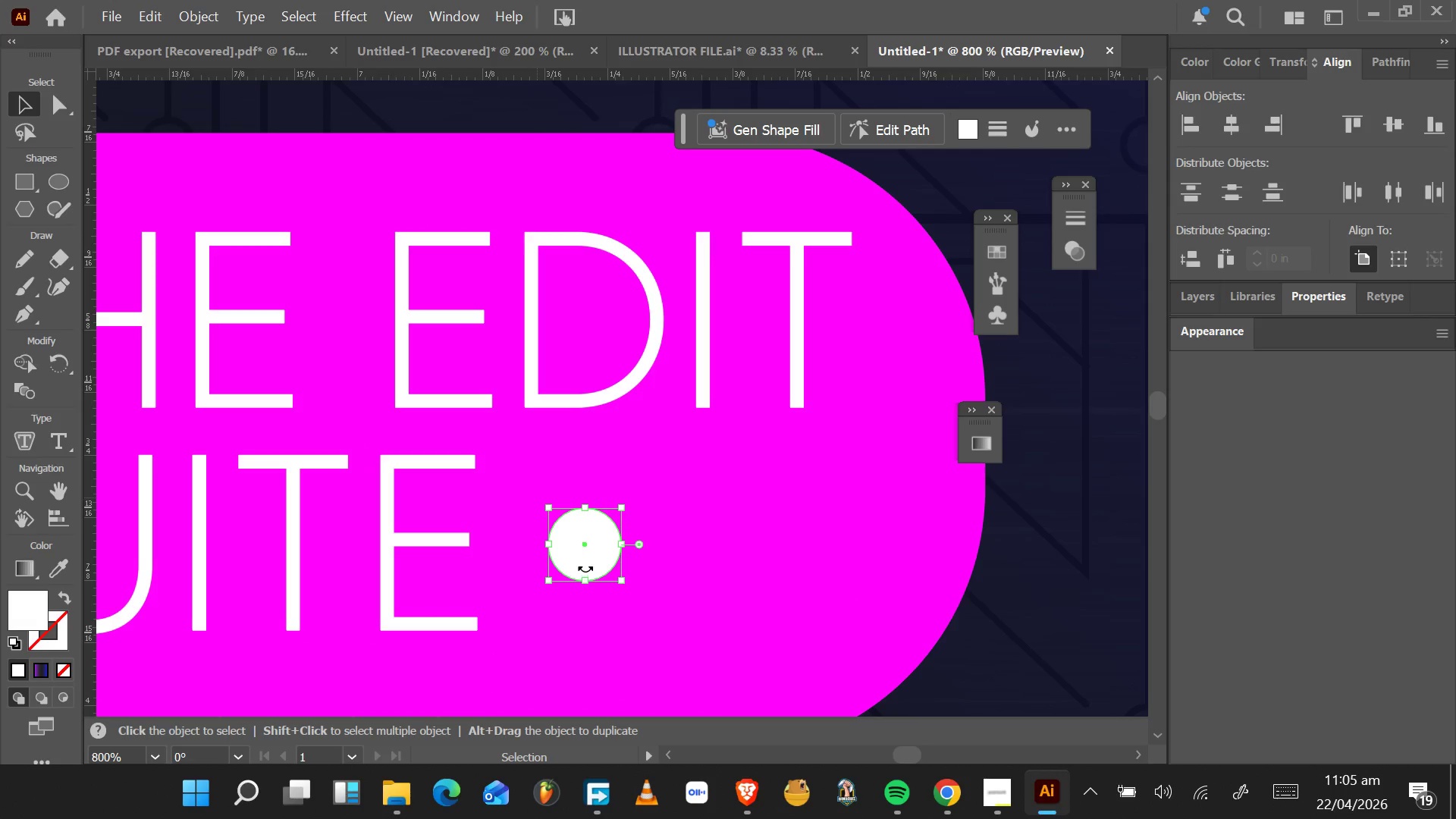 
left_click_drag(start_coordinate=[584, 562], to_coordinate=[551, 544])
 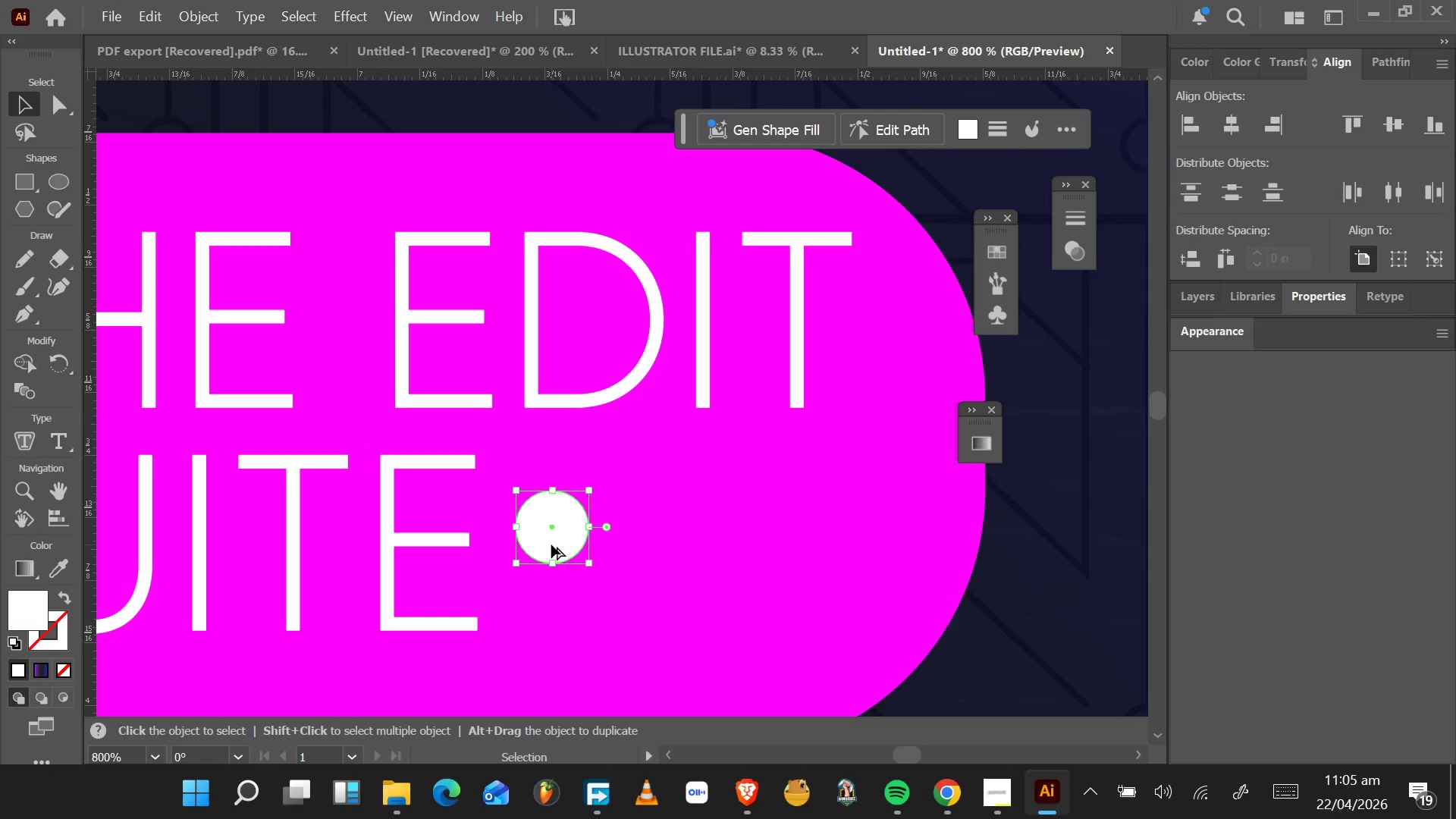 
hold_key(key=AltLeft, duration=1.17)
 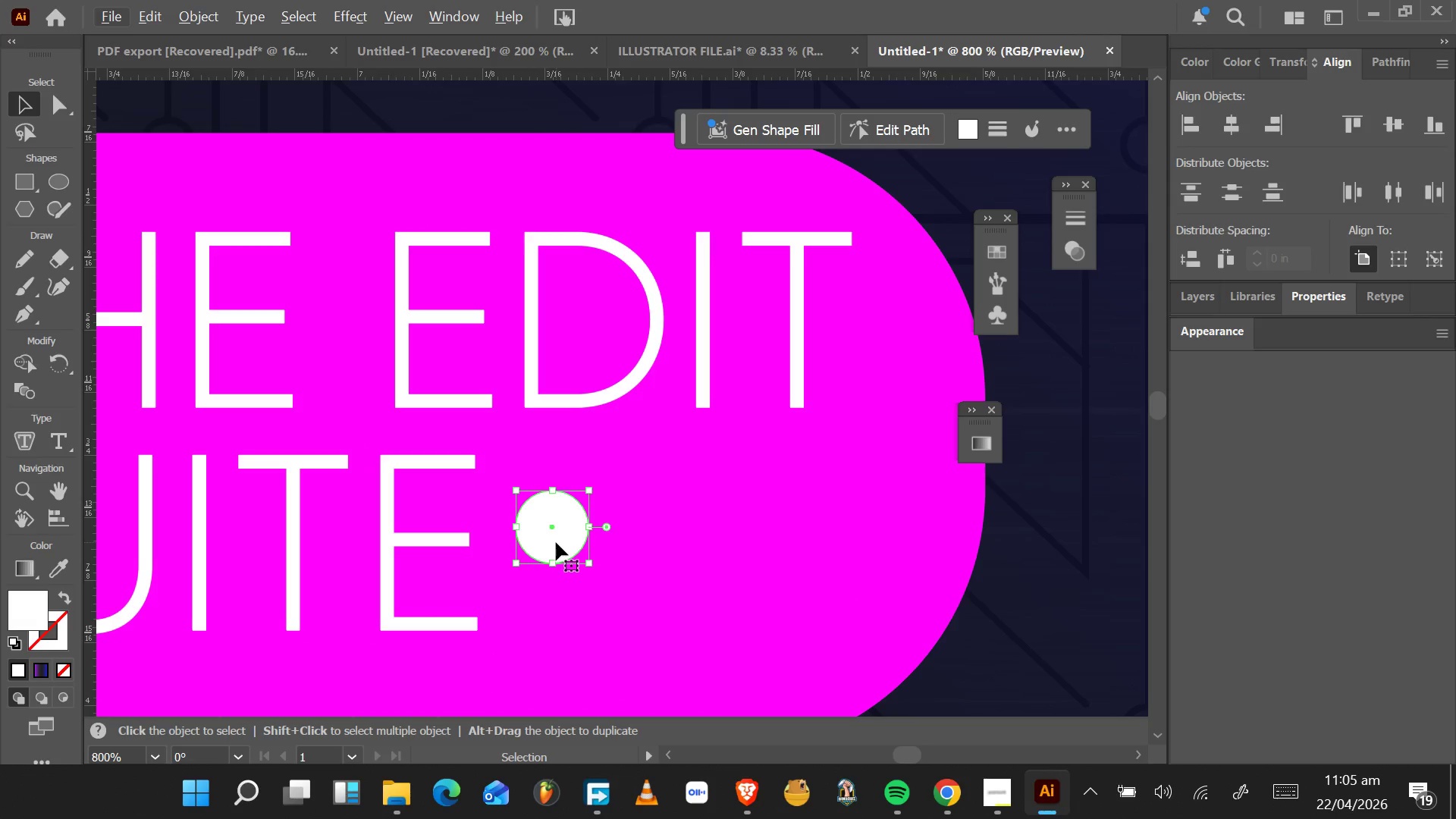 
left_click_drag(start_coordinate=[556, 542], to_coordinate=[557, 611])
 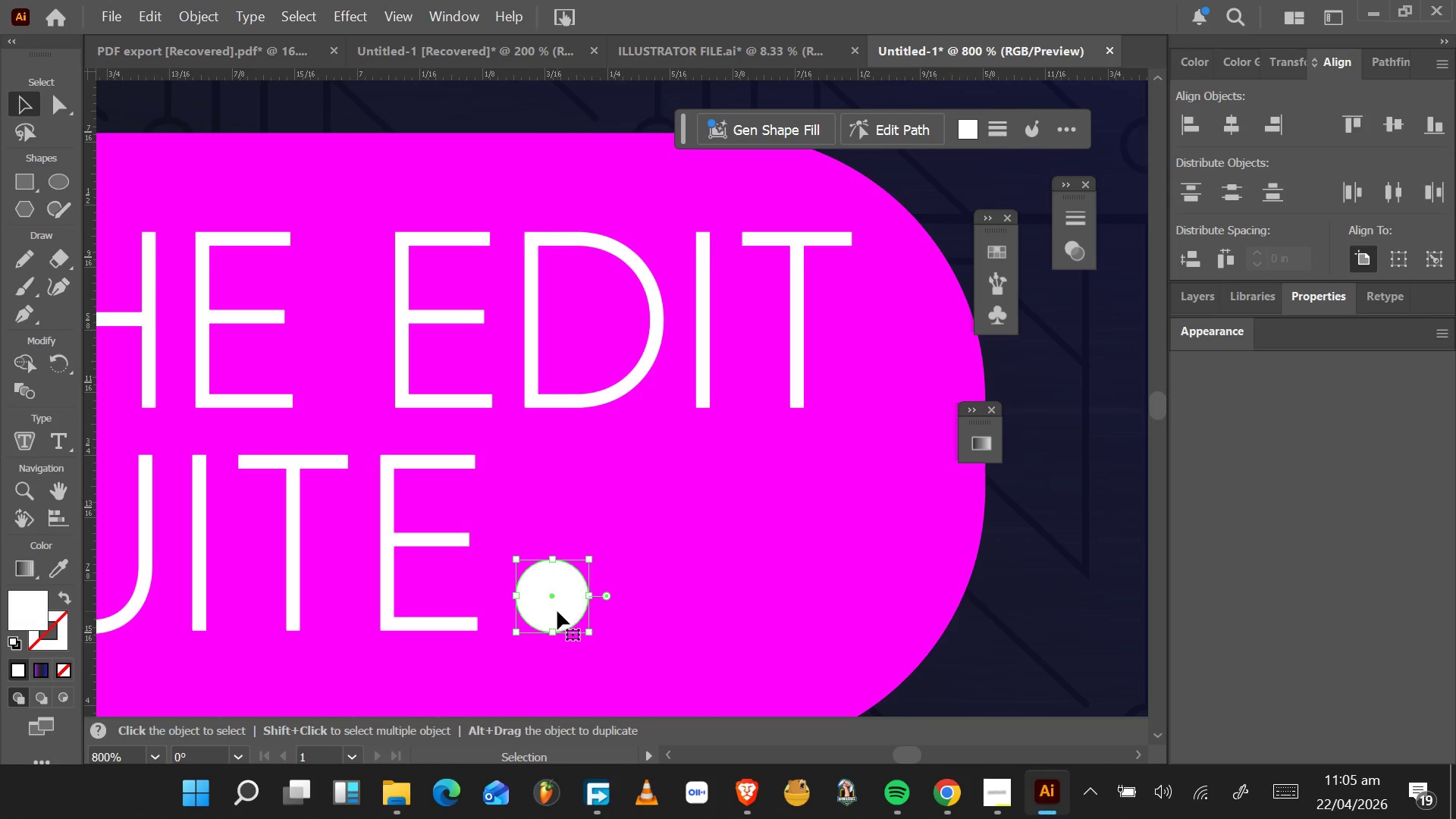 
hold_key(key=AltLeft, duration=1.5)
 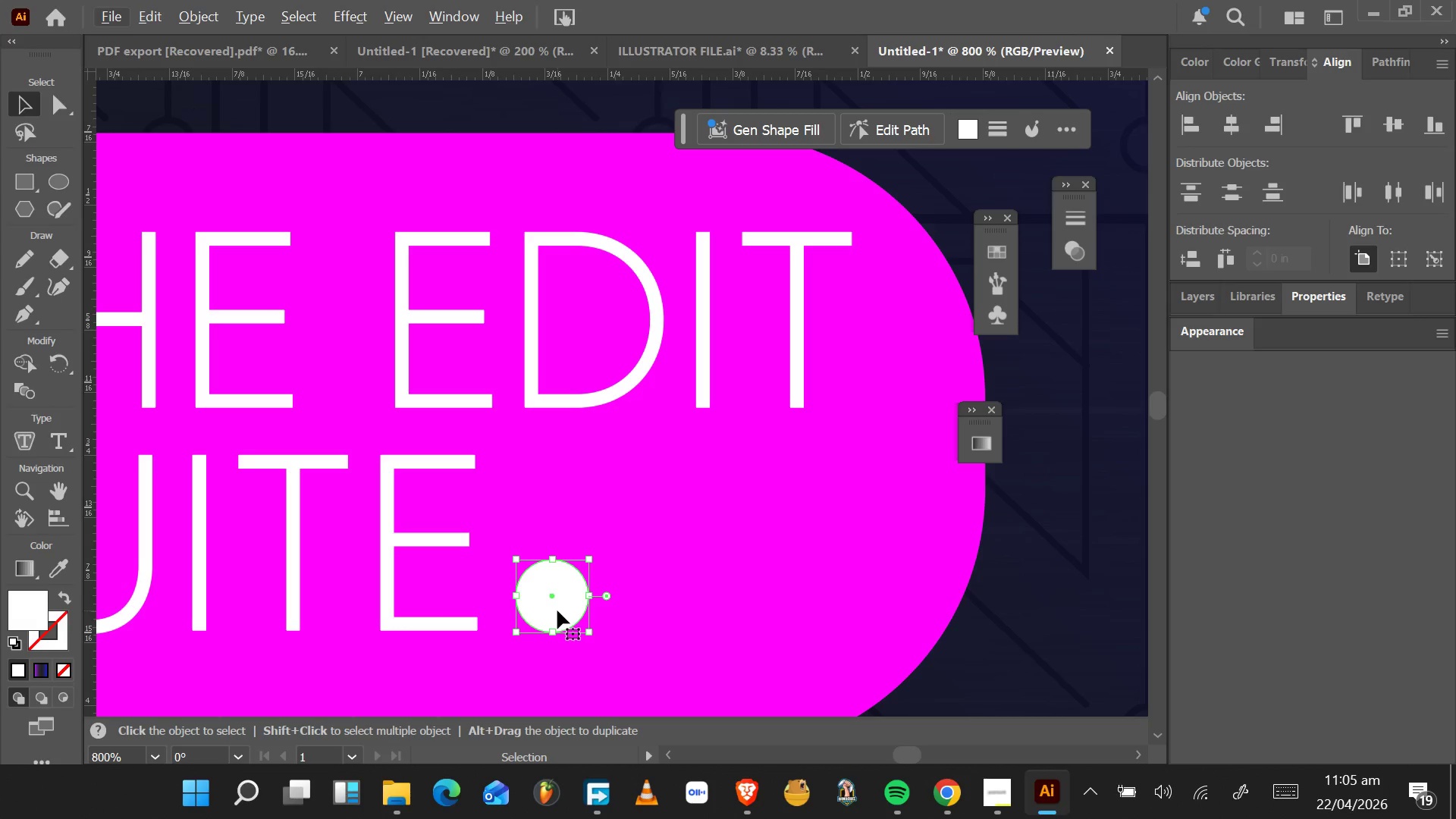 
hold_key(key=AltLeft, duration=0.34)
 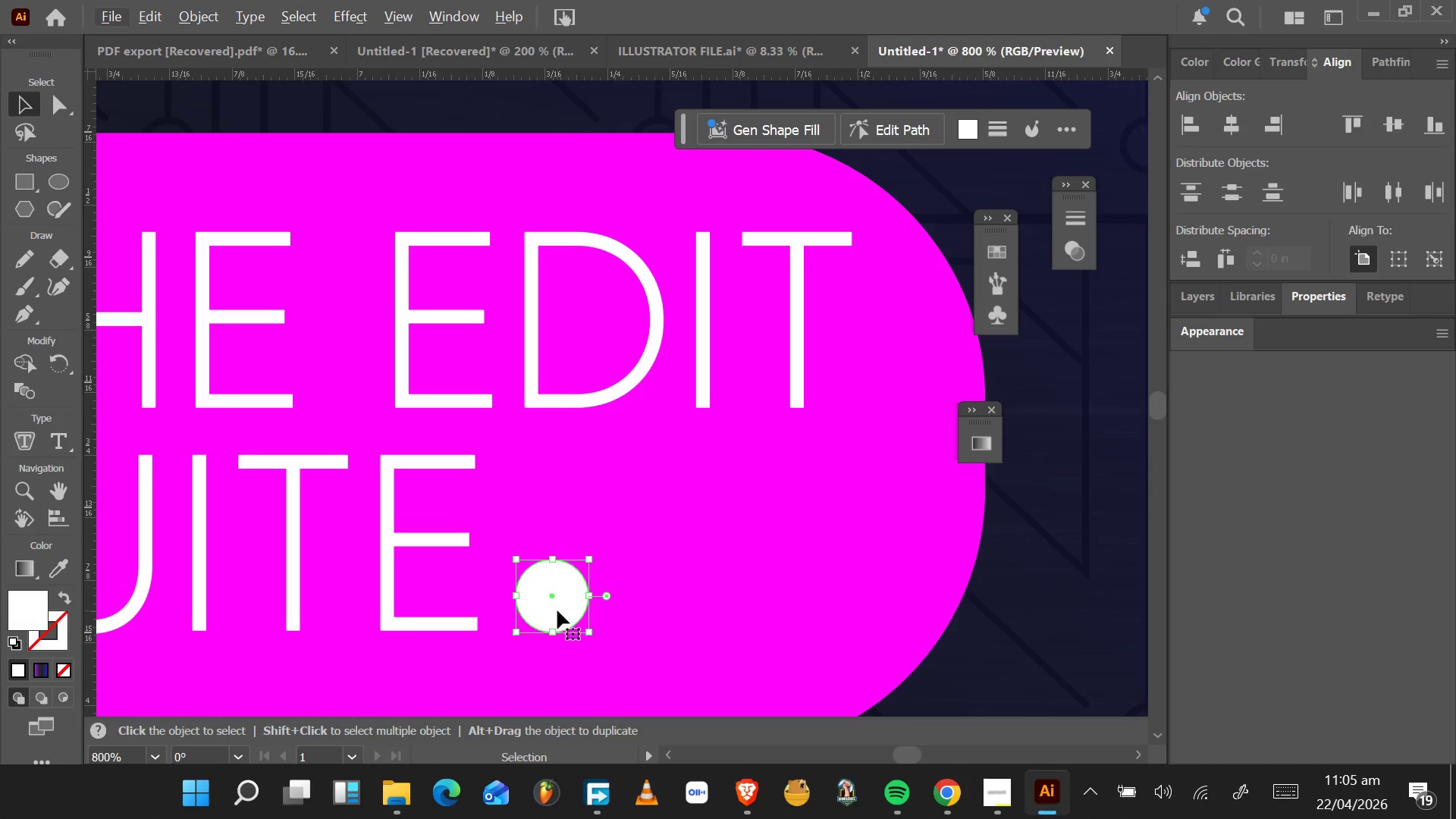 
hold_key(key=AltLeft, duration=1.55)
scroll: coordinate [558, 610], scroll_direction: down, amount: 3.0
 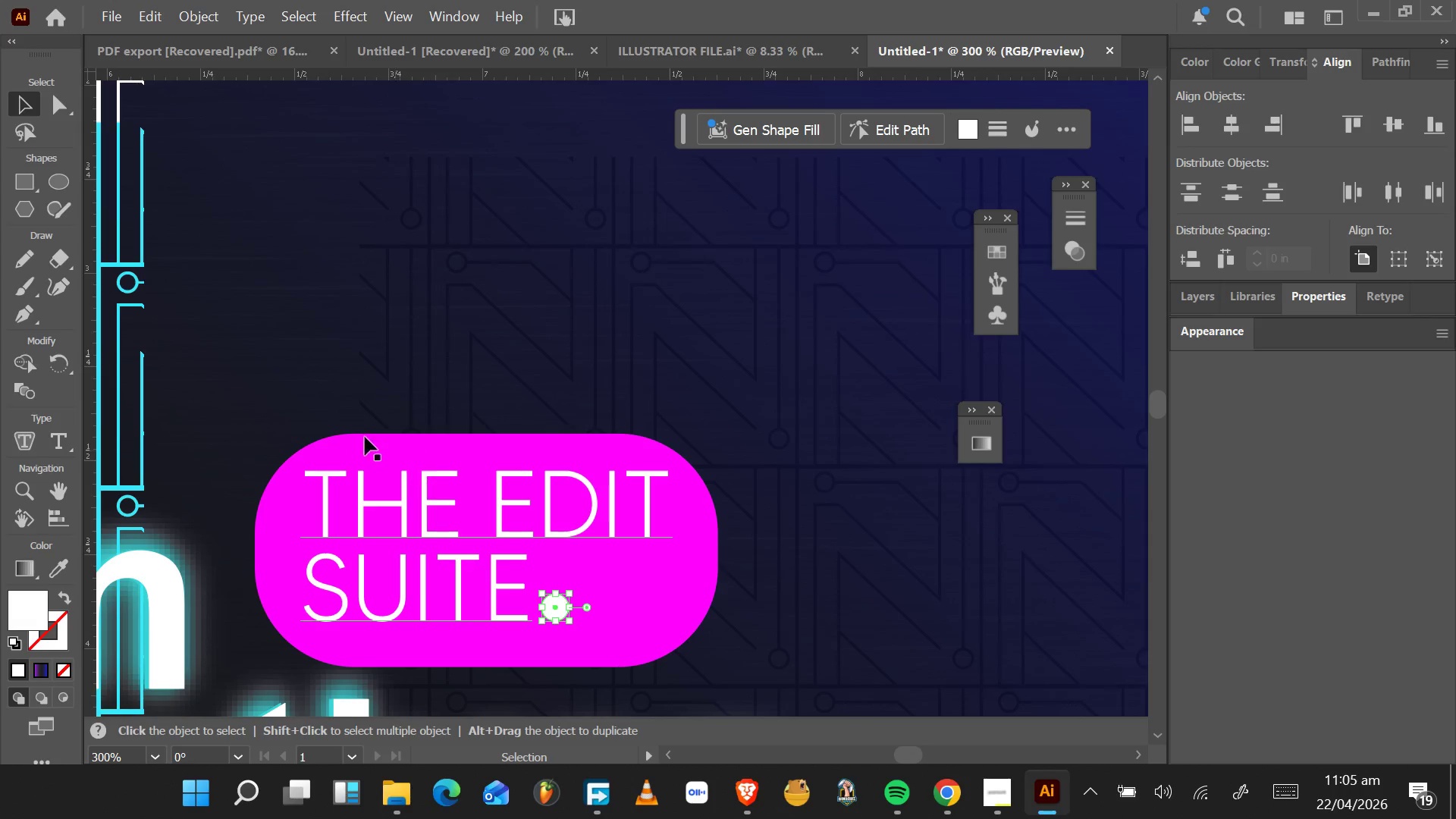 
hold_key(key=AltLeft, duration=0.91)
scroll: coordinate [233, 342], scroll_direction: down, amount: 8.0
 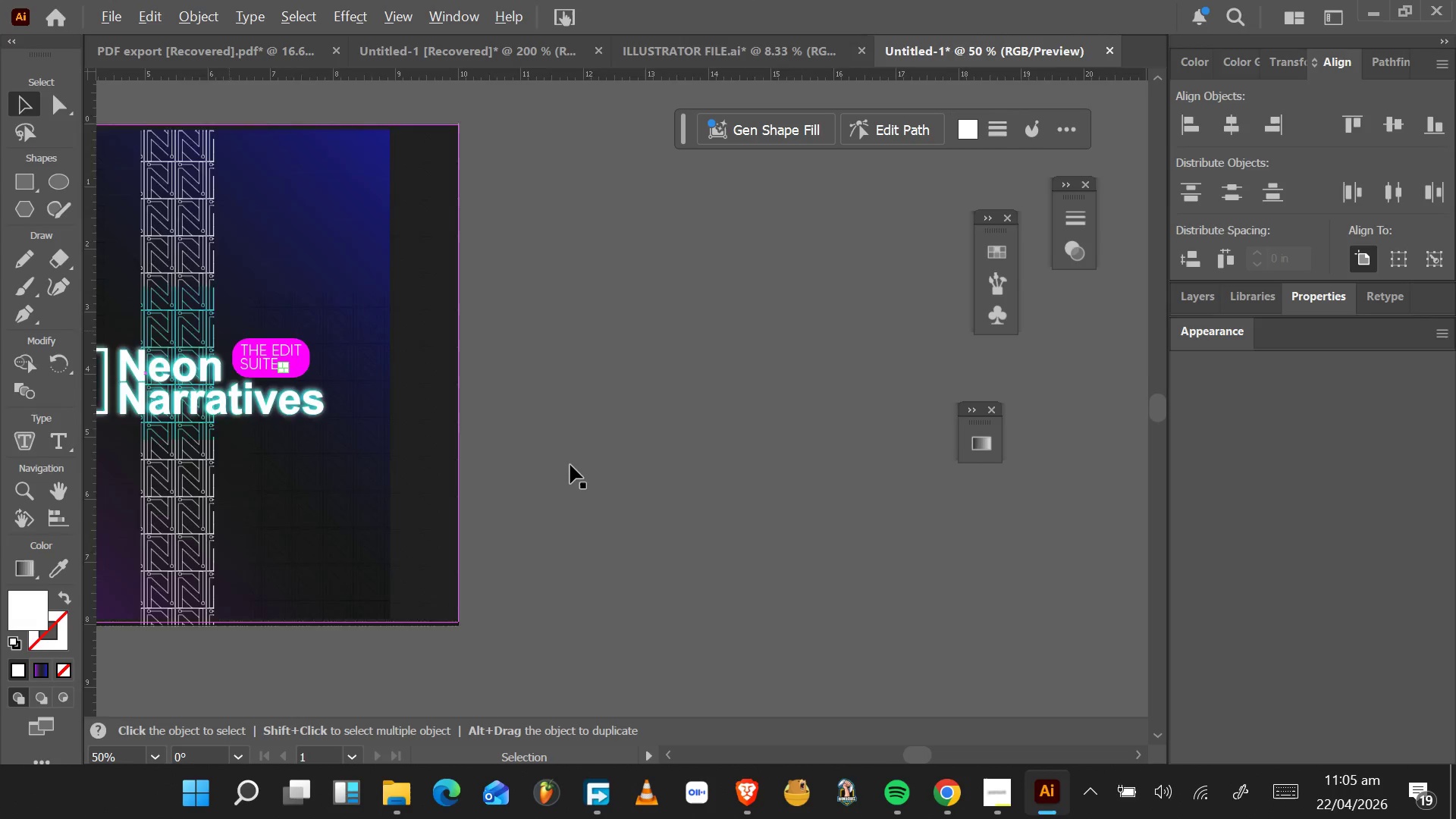 
left_click_drag(start_coordinate=[575, 463], to_coordinate=[303, 297])
 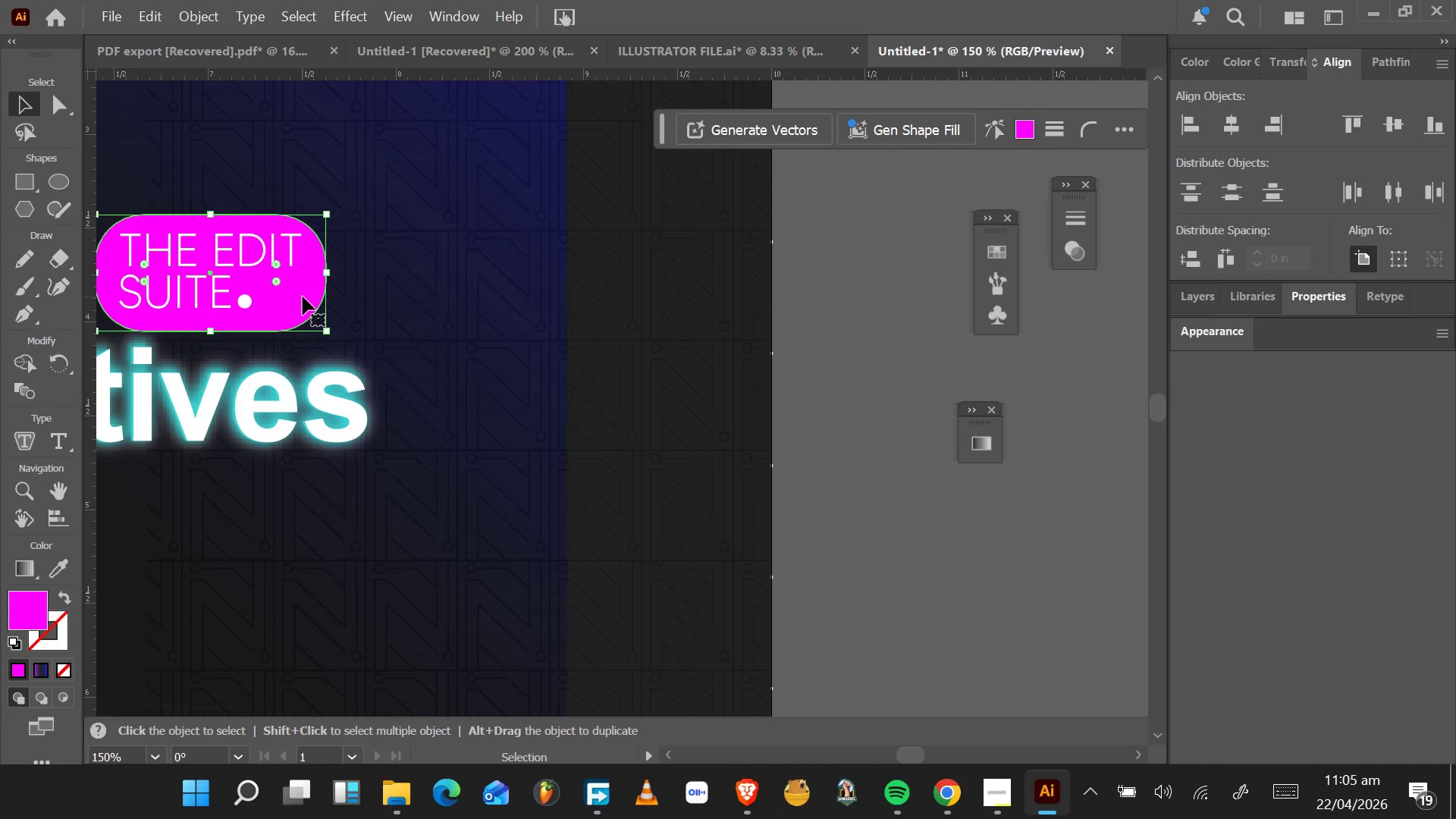 
hold_key(key=AltLeft, duration=1.53)
scroll: coordinate [260, 342], scroll_direction: up, amount: 5.0
 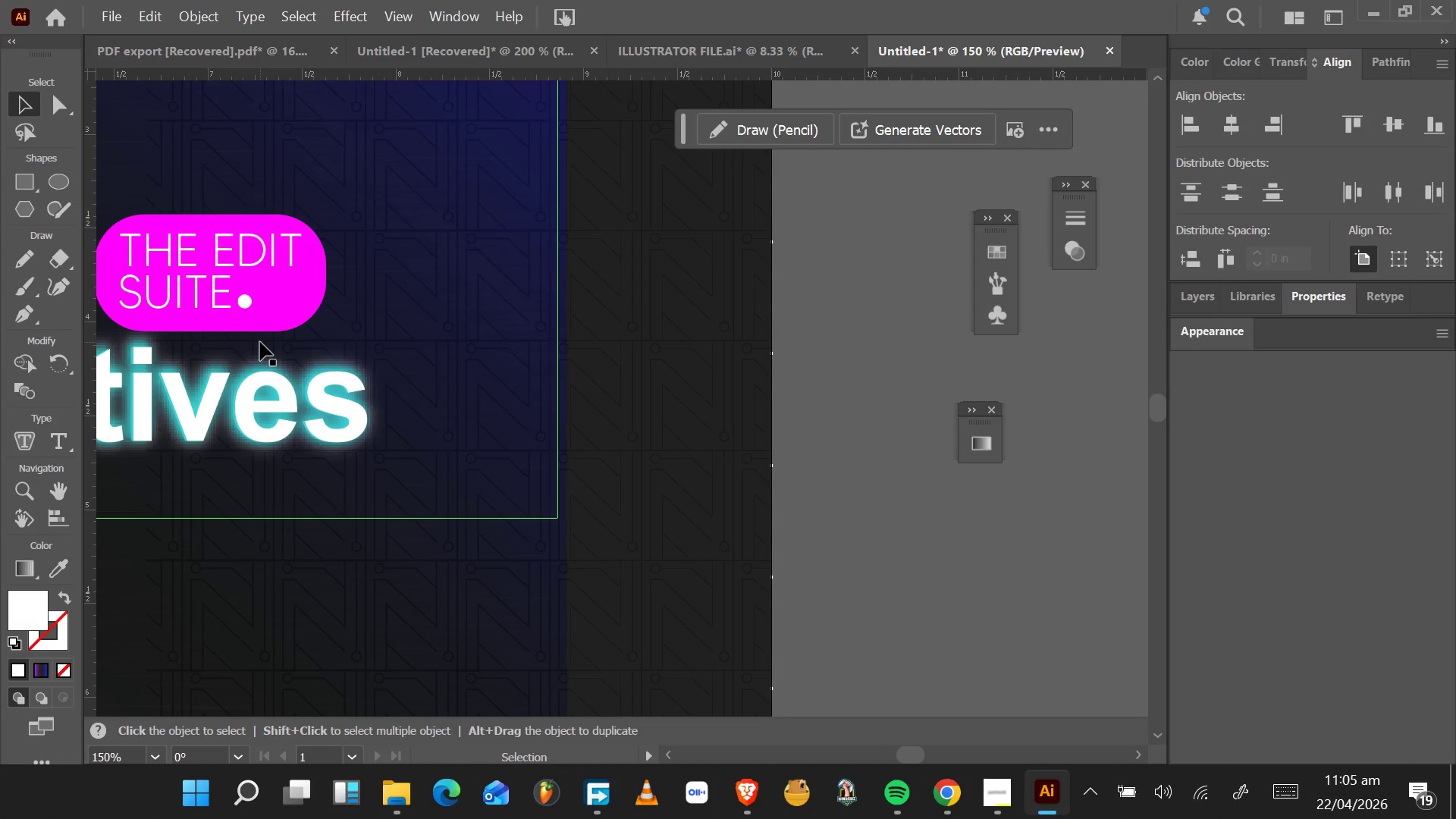 
left_click([303, 297])
 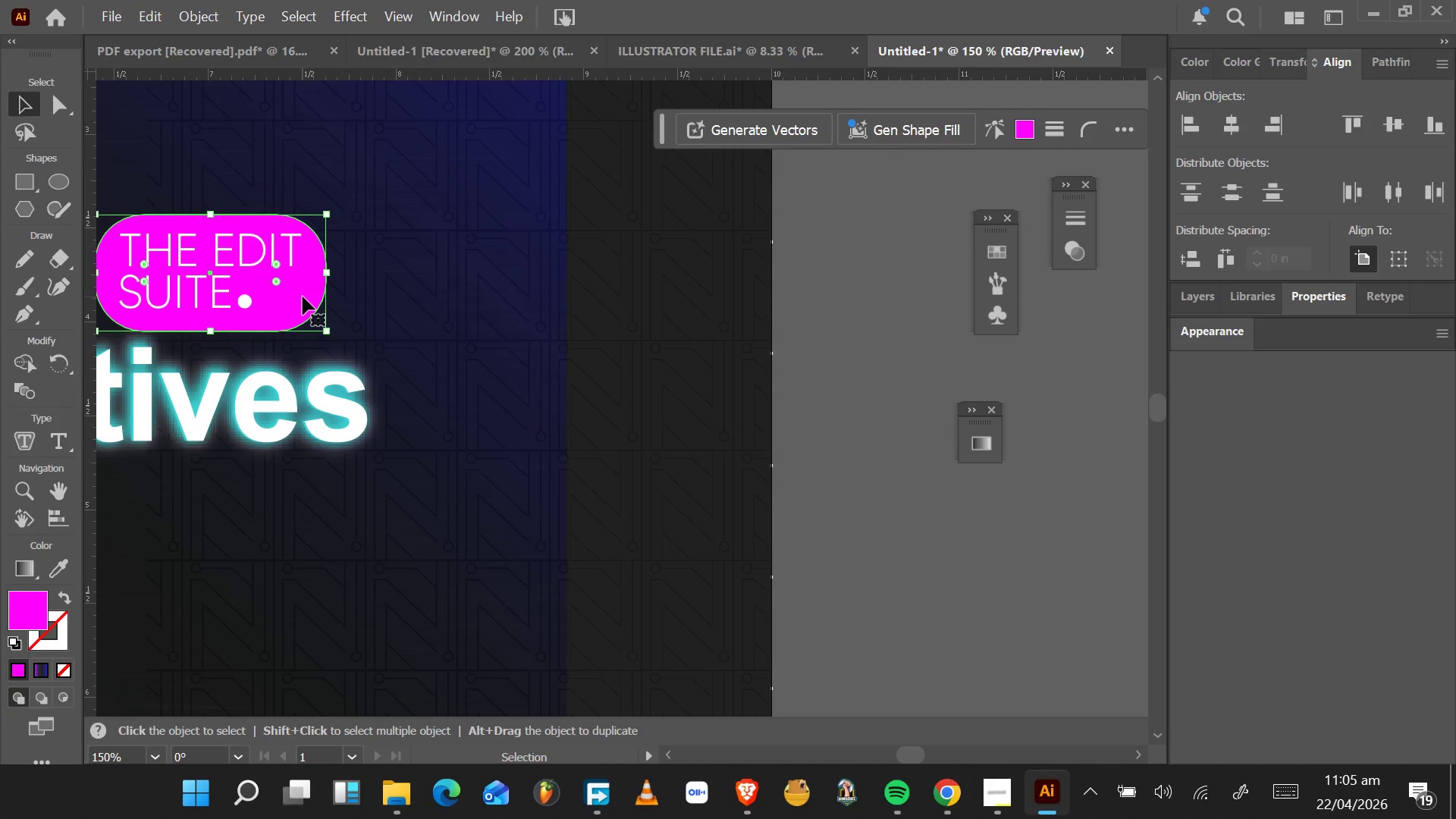 
key(ArrowUp)
 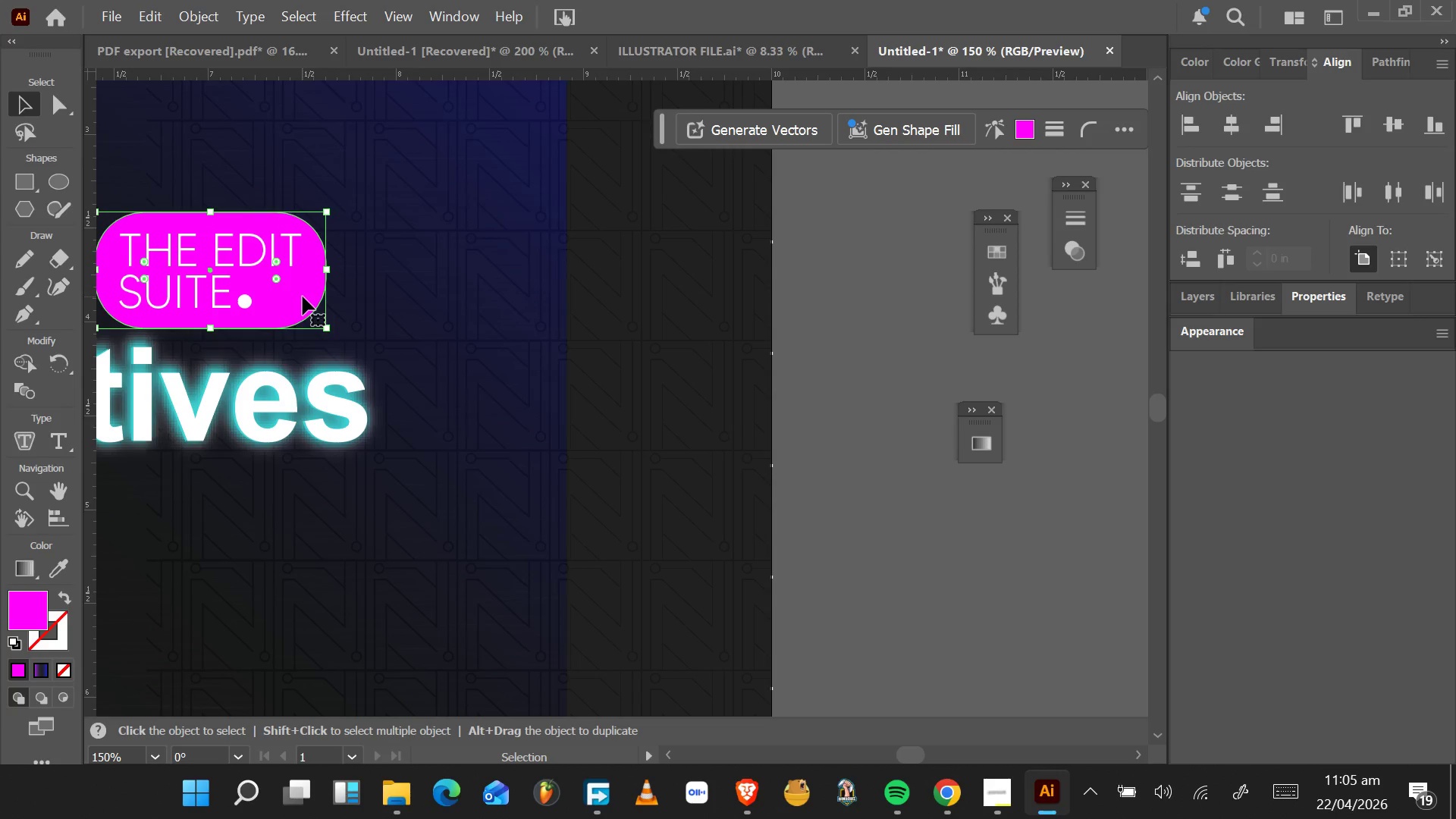 
key(ArrowUp)
 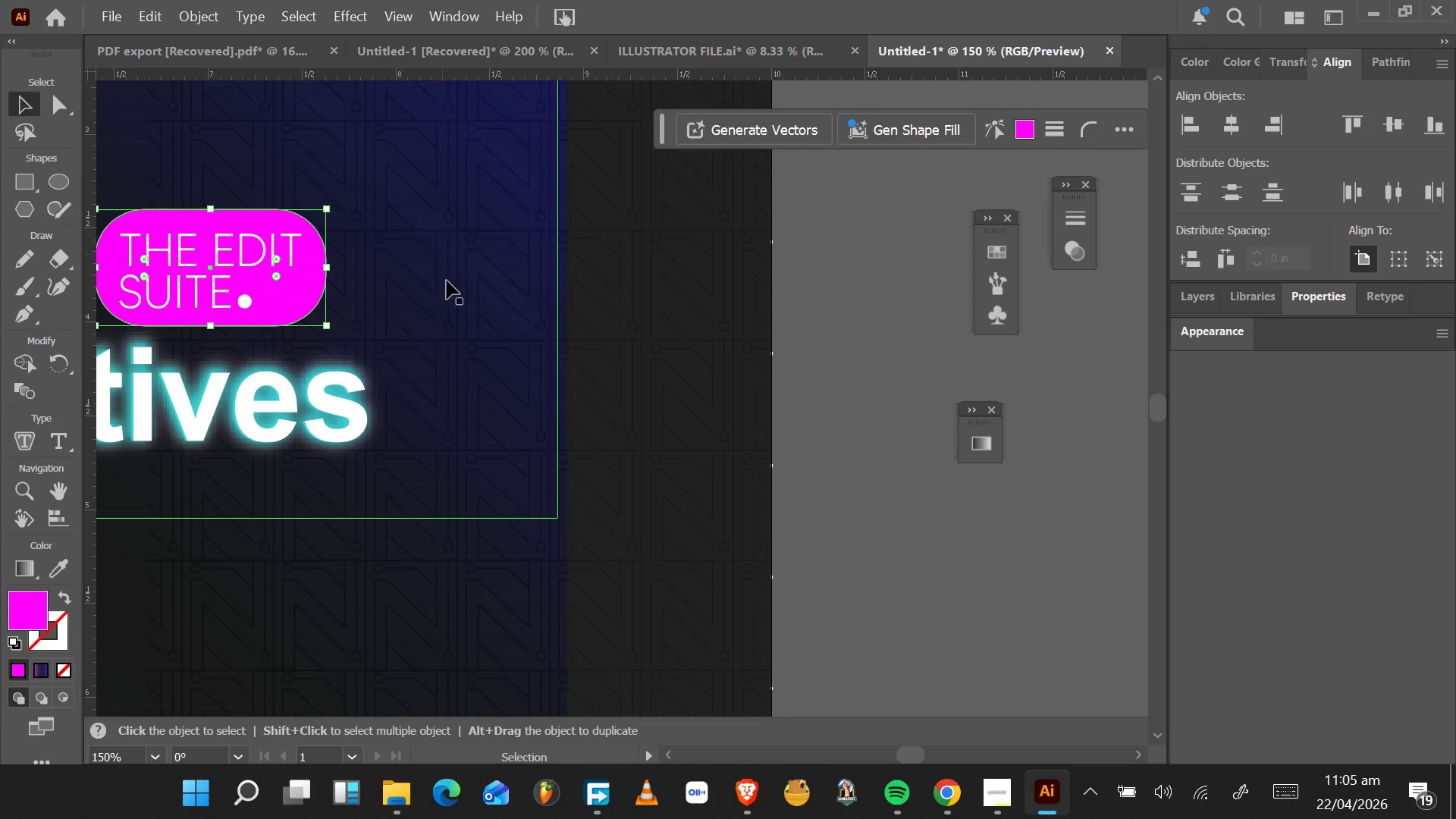 
left_click([641, 480])
 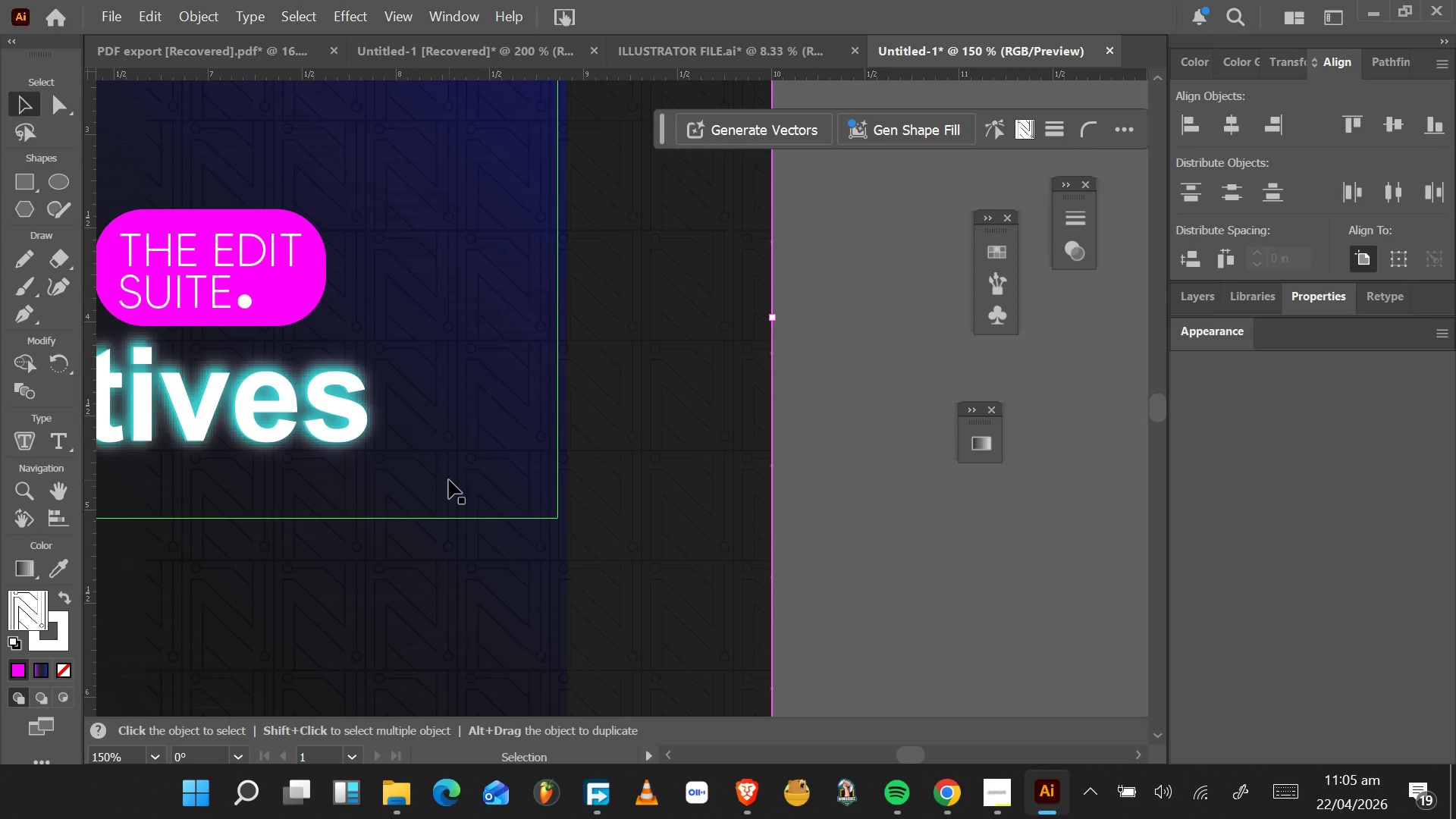 
hold_key(key=AltLeft, duration=1.31)
 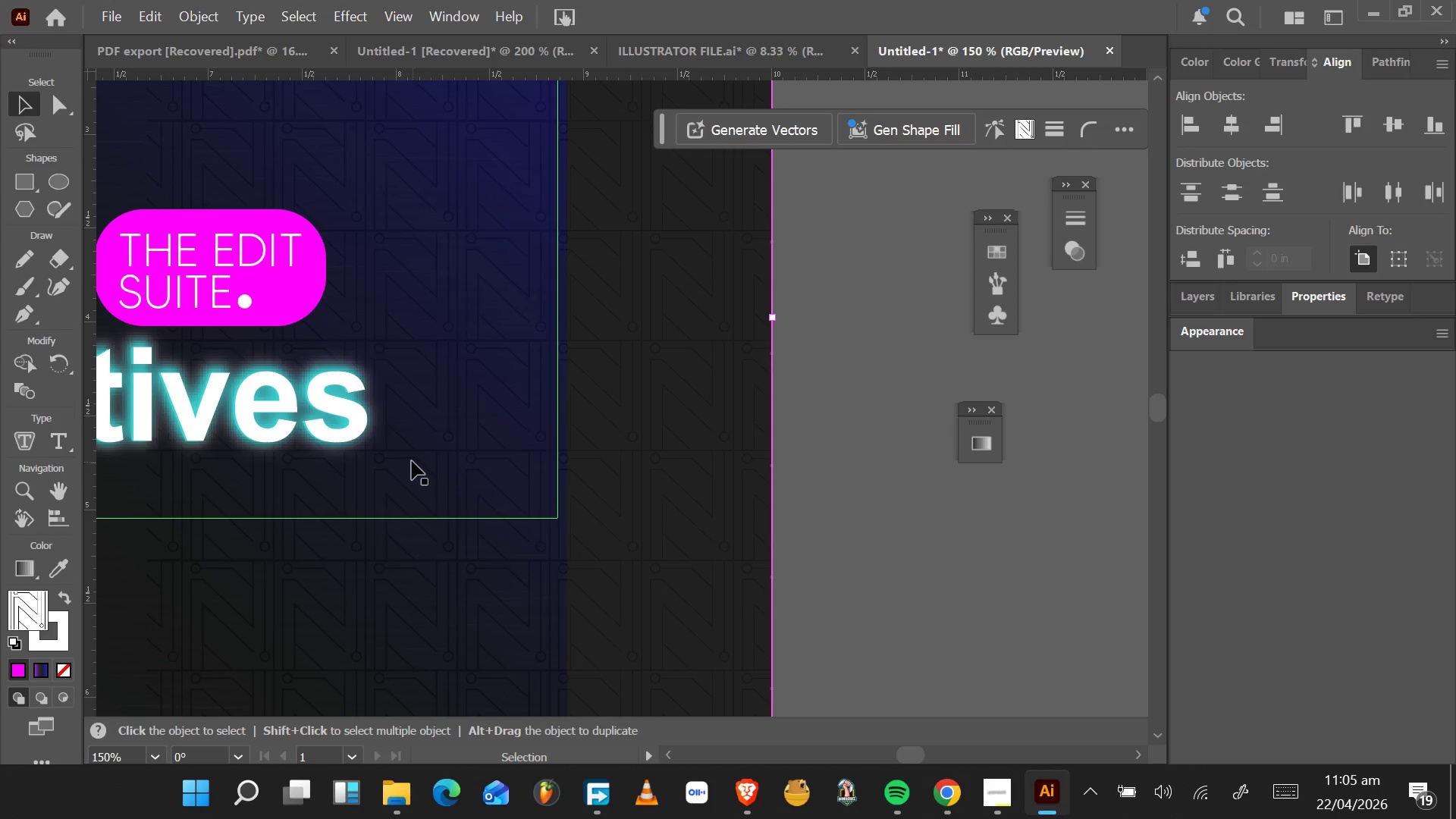 
key(Alt+Shift+ShiftLeft)
 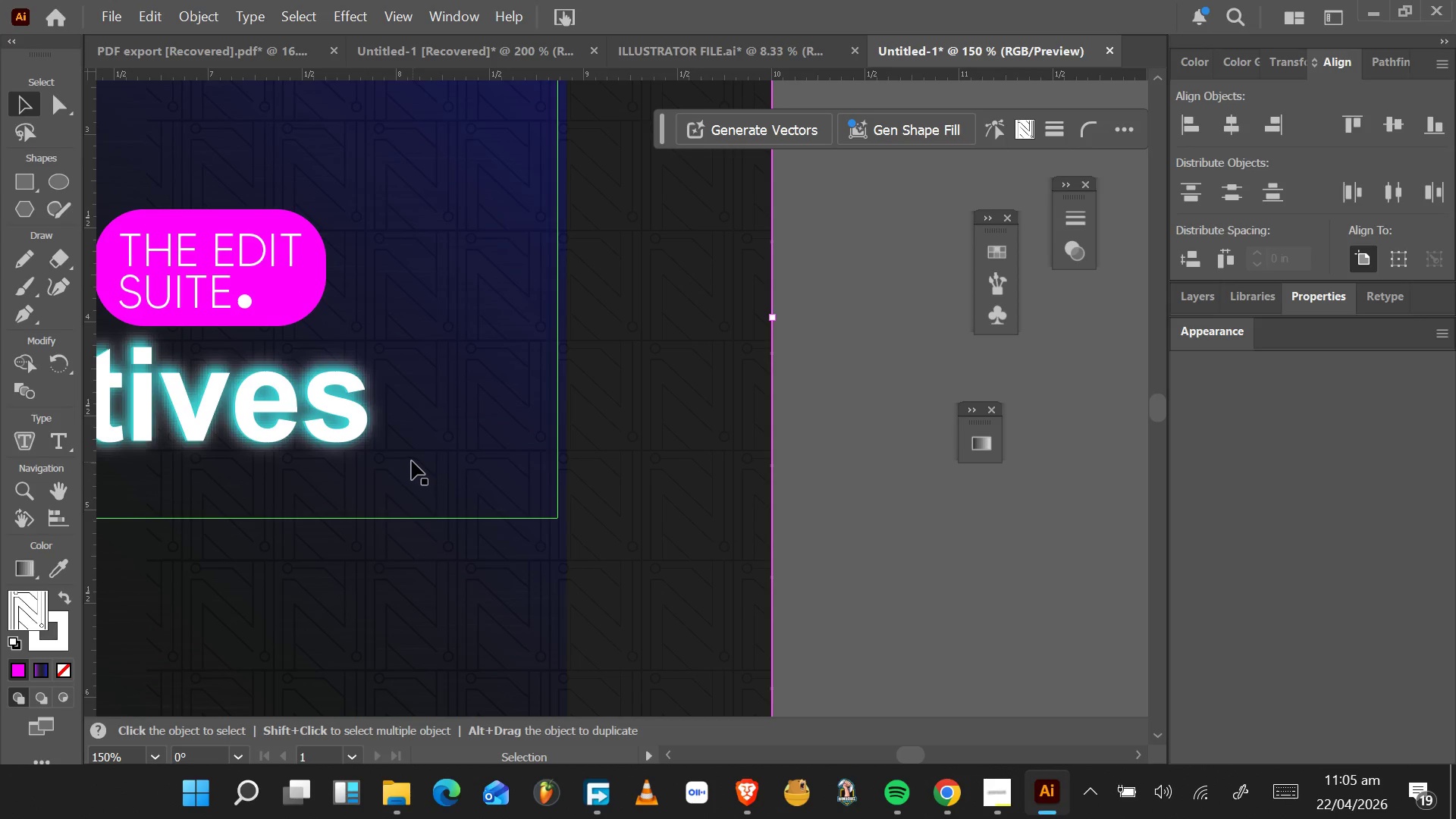 
hold_key(key=AltLeft, duration=0.42)
 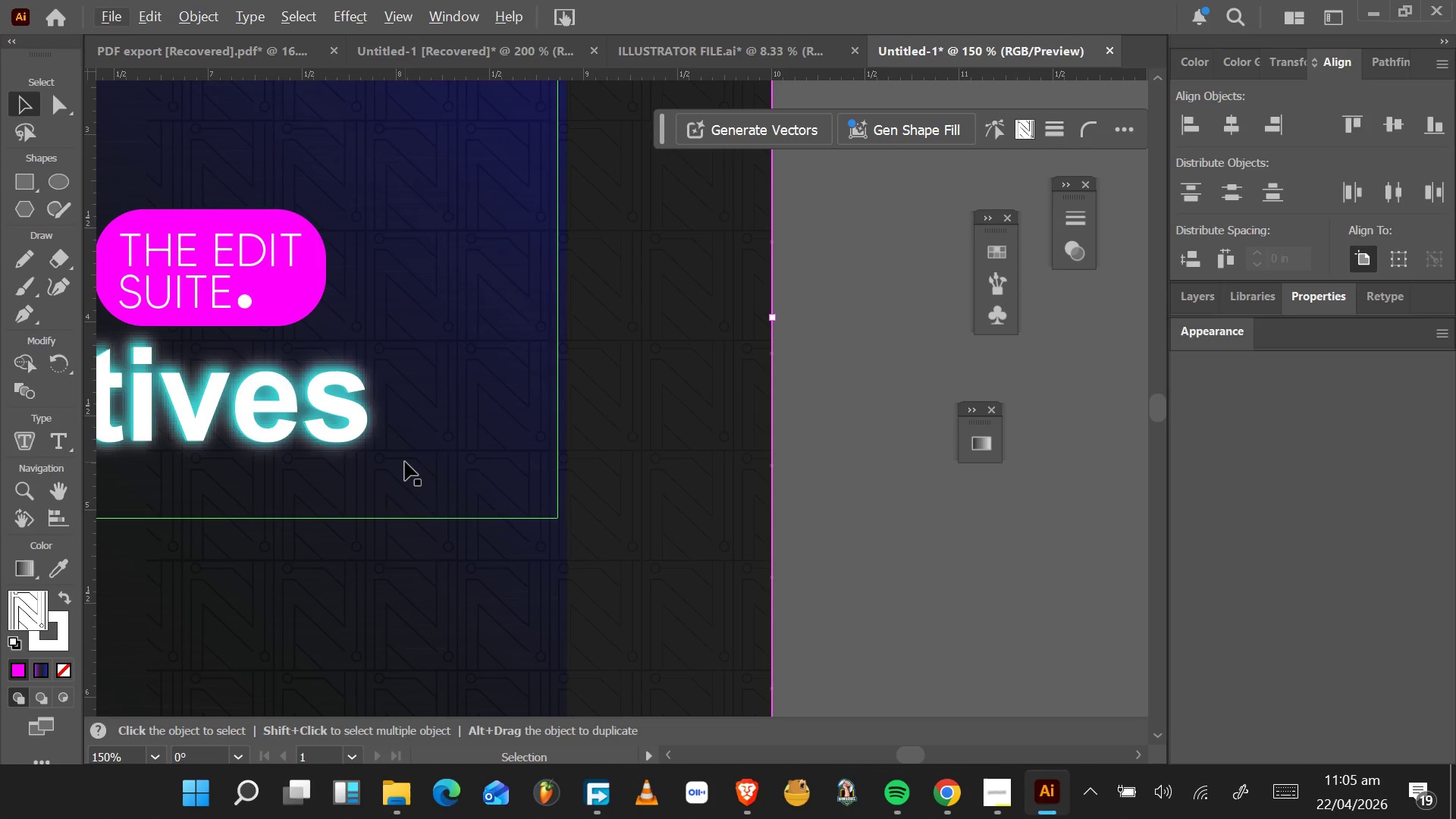 
hold_key(key=AltLeft, duration=5.91)
hold_key(key=ShiftLeft, duration=1.5)
scroll: coordinate [404, 462], scroll_direction: down, amount: 5.0
 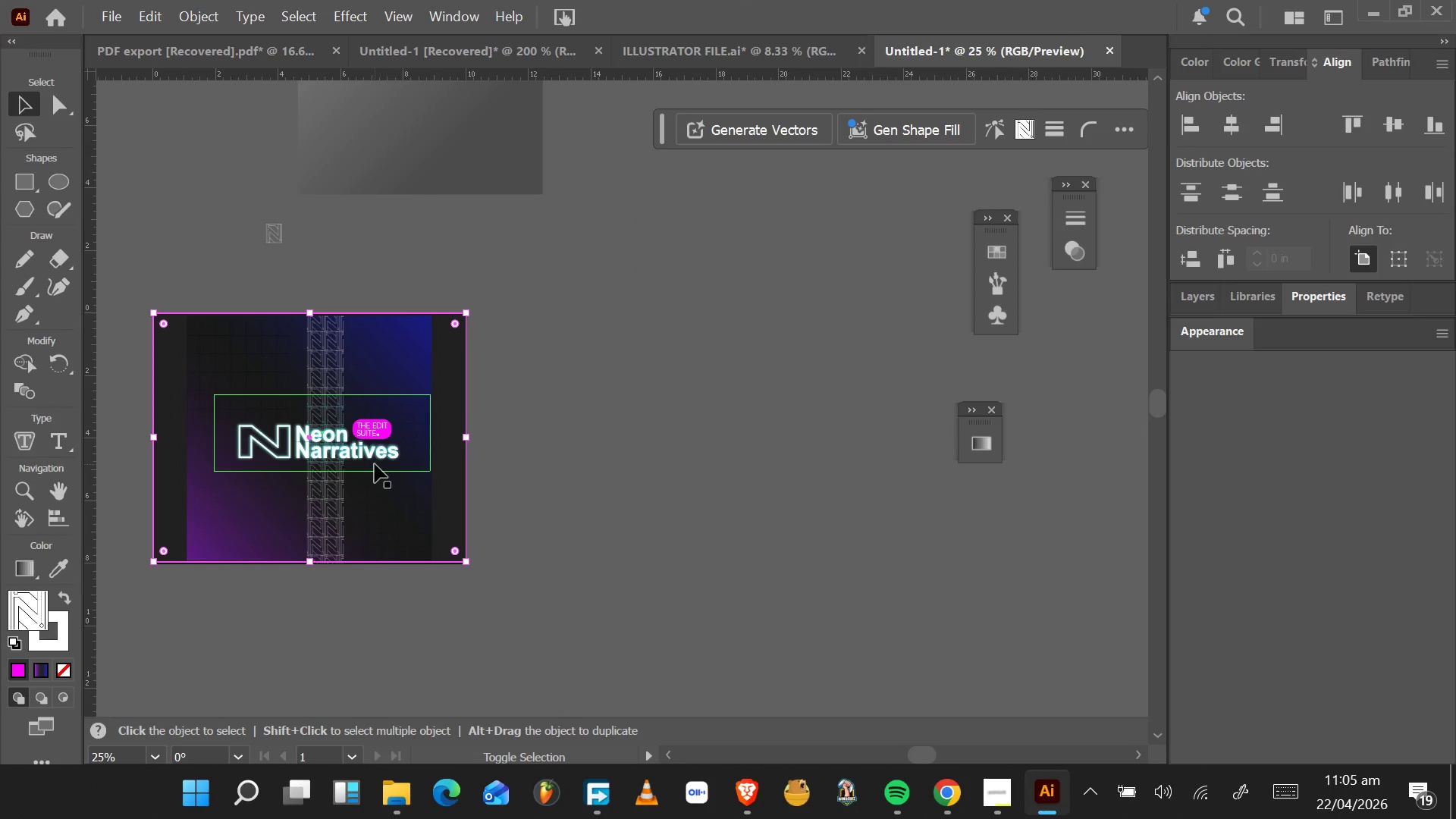 
hold_key(key=ShiftLeft, duration=1.53)
scroll: coordinate [365, 464], scroll_direction: up, amount: 2.0
 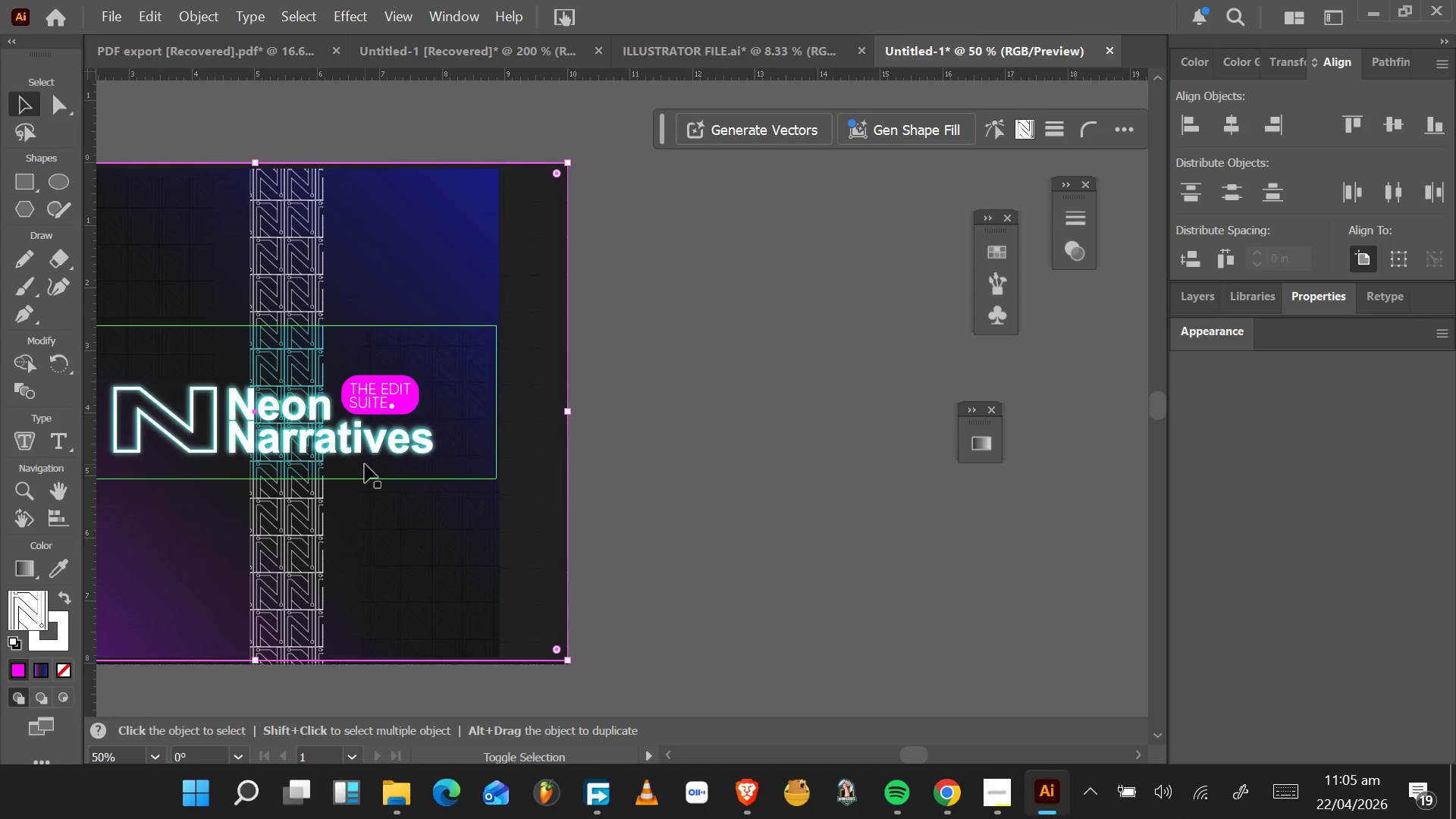 
hold_key(key=ShiftLeft, duration=1.53)
 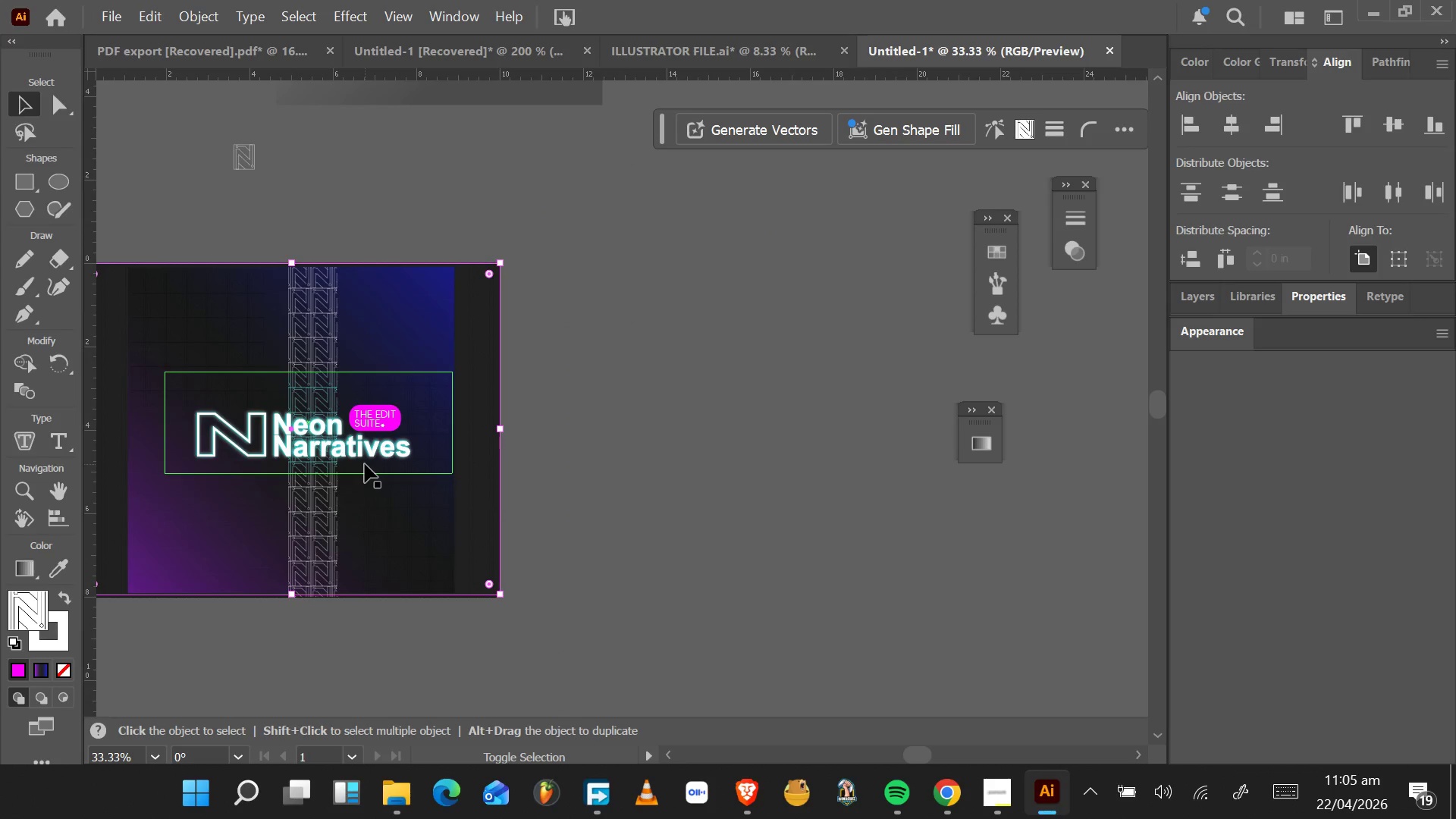 
scroll: coordinate [365, 464], scroll_direction: down, amount: 1.0
 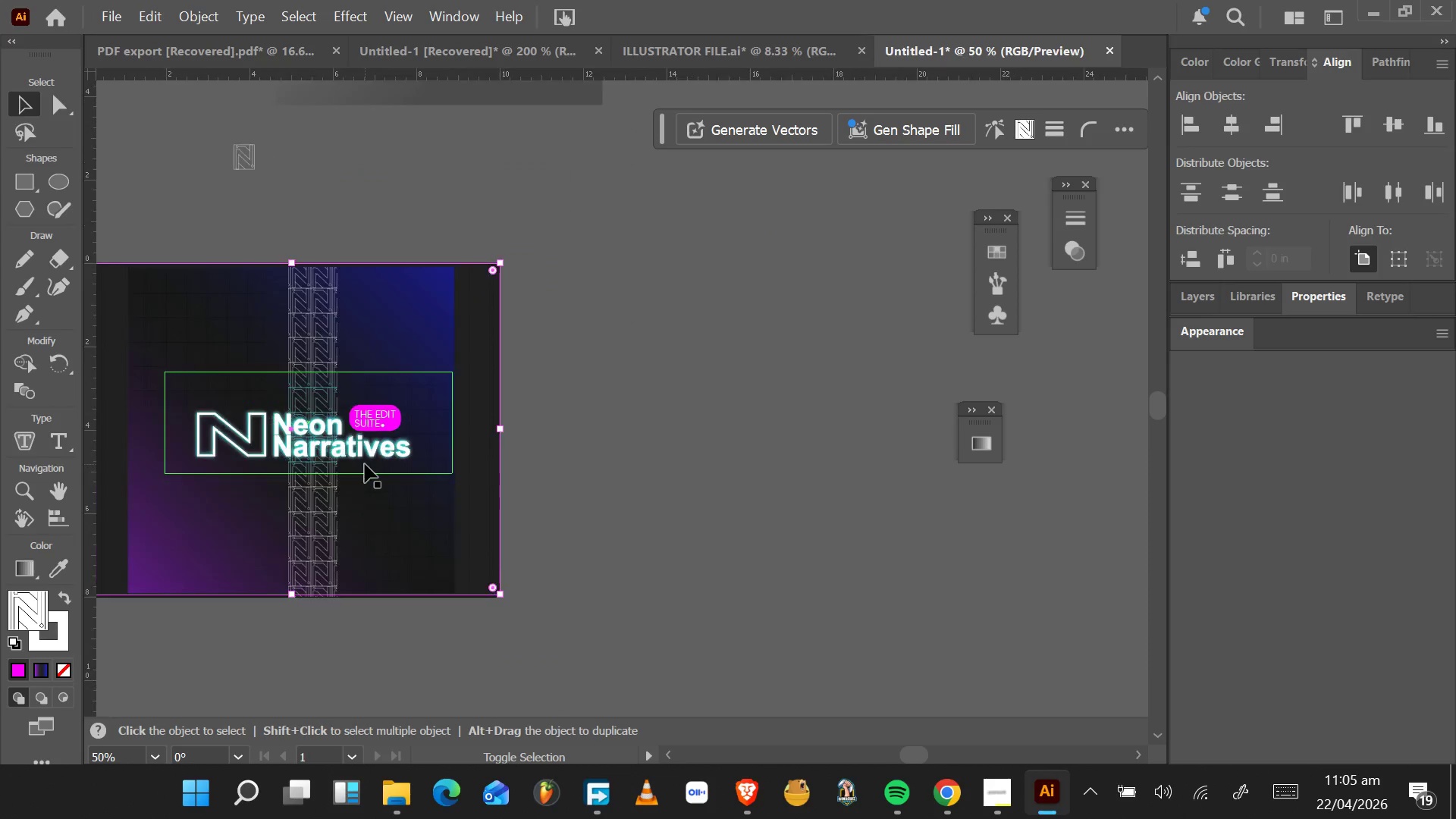 
hold_key(key=ShiftLeft, duration=1.12)
 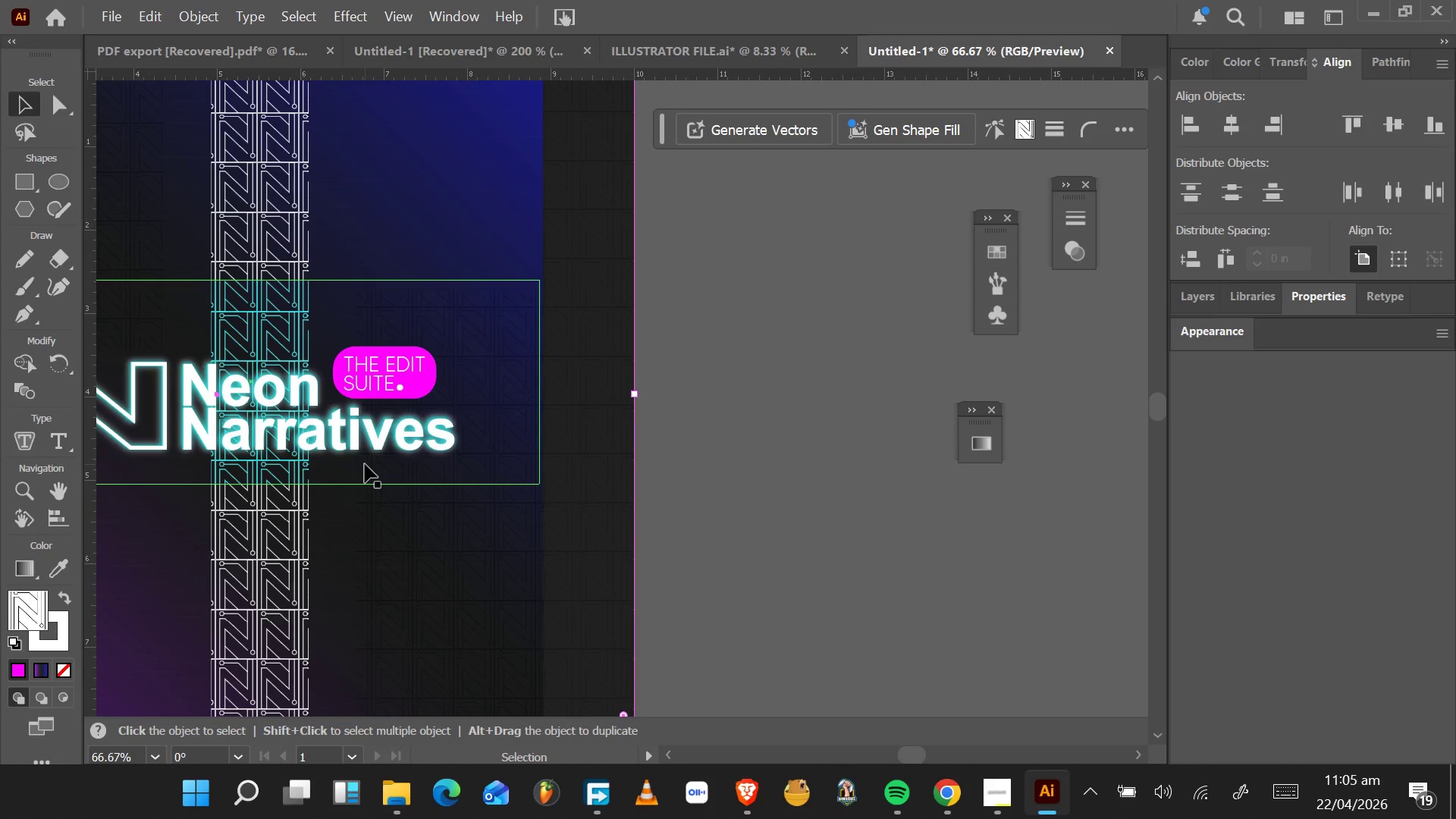 
scroll: coordinate [365, 464], scroll_direction: none, amount: 0.0
 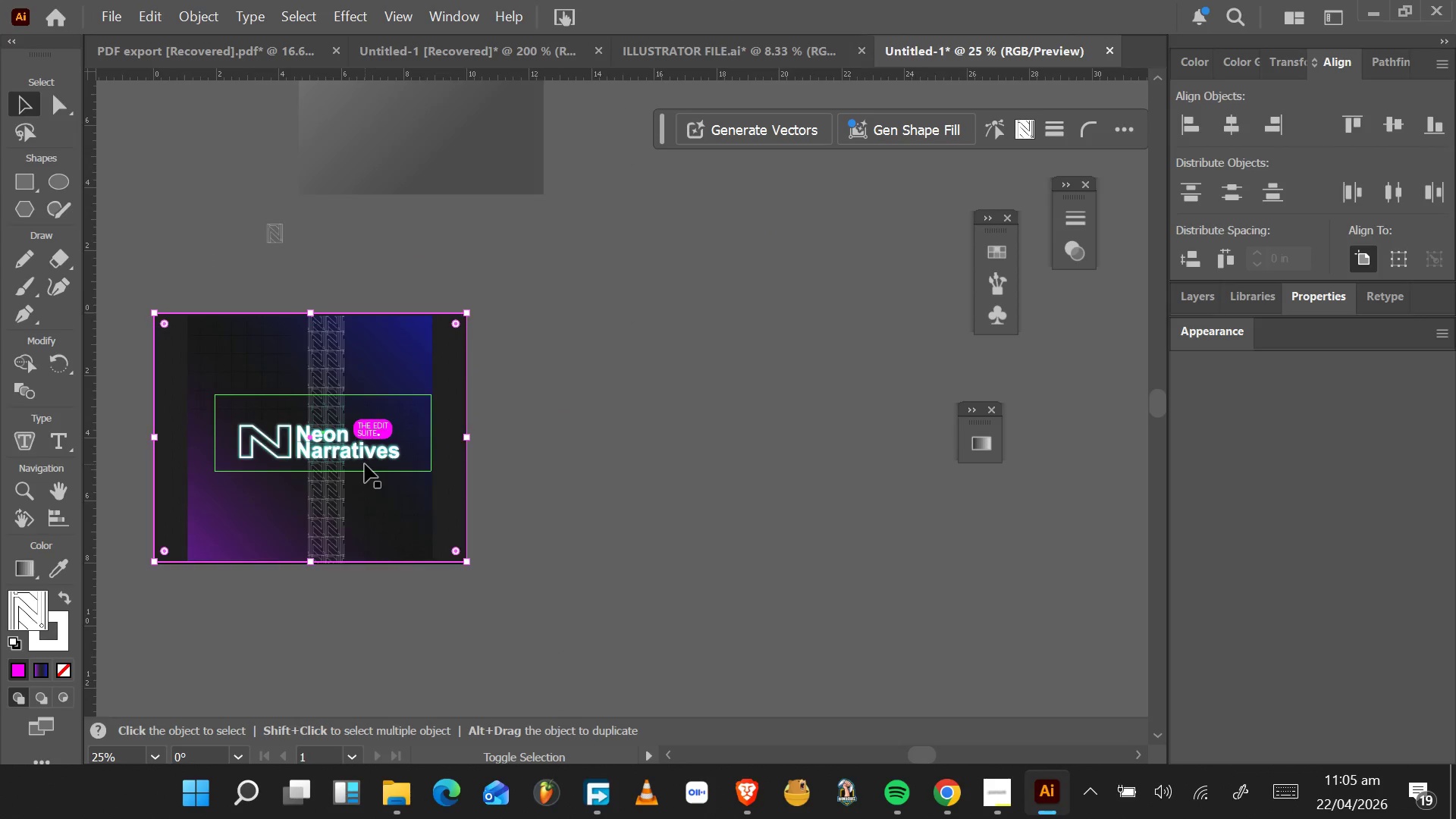 
scroll: coordinate [365, 464], scroll_direction: up, amount: 2.0
 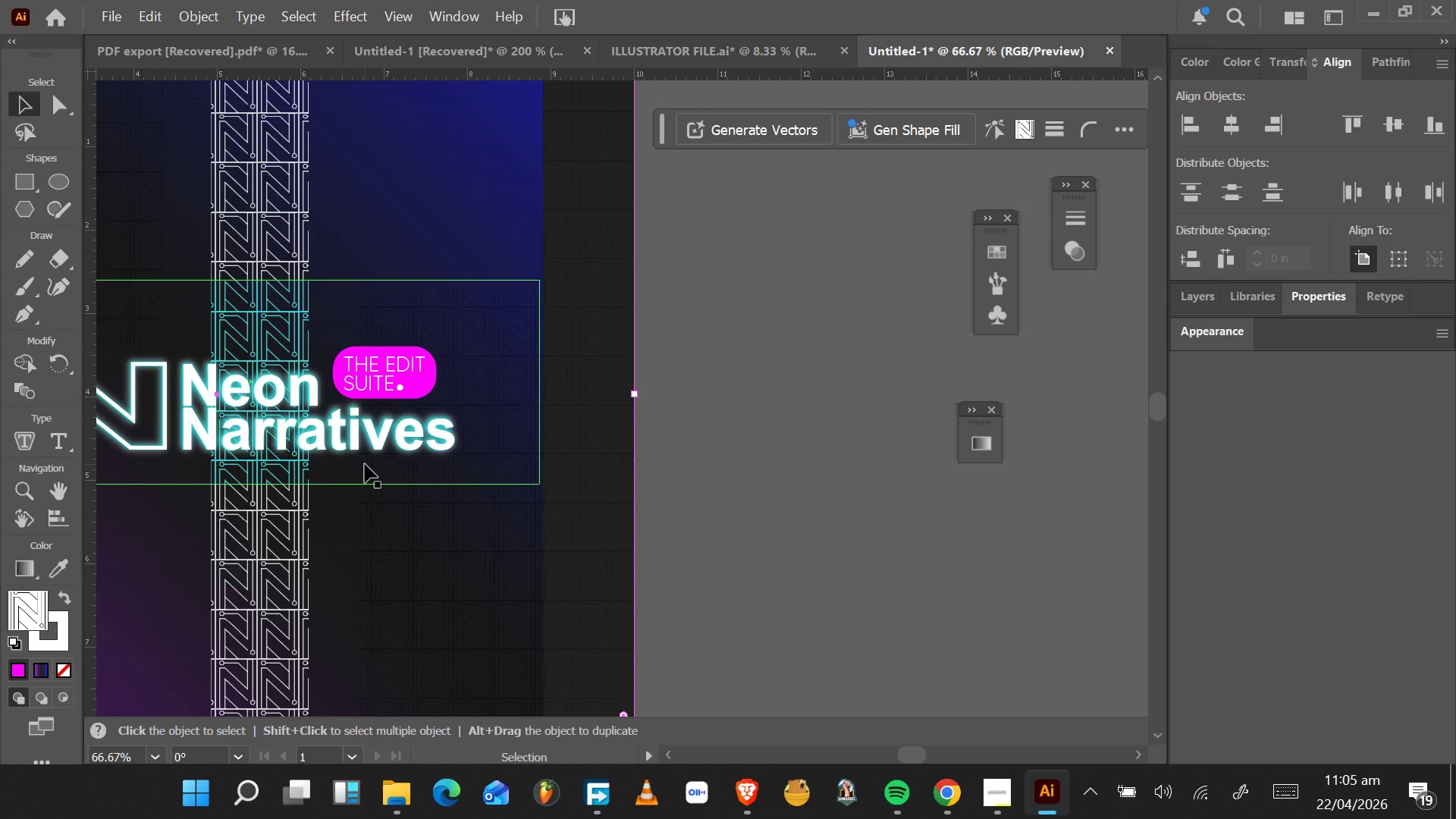 
key(Alt+Tab)